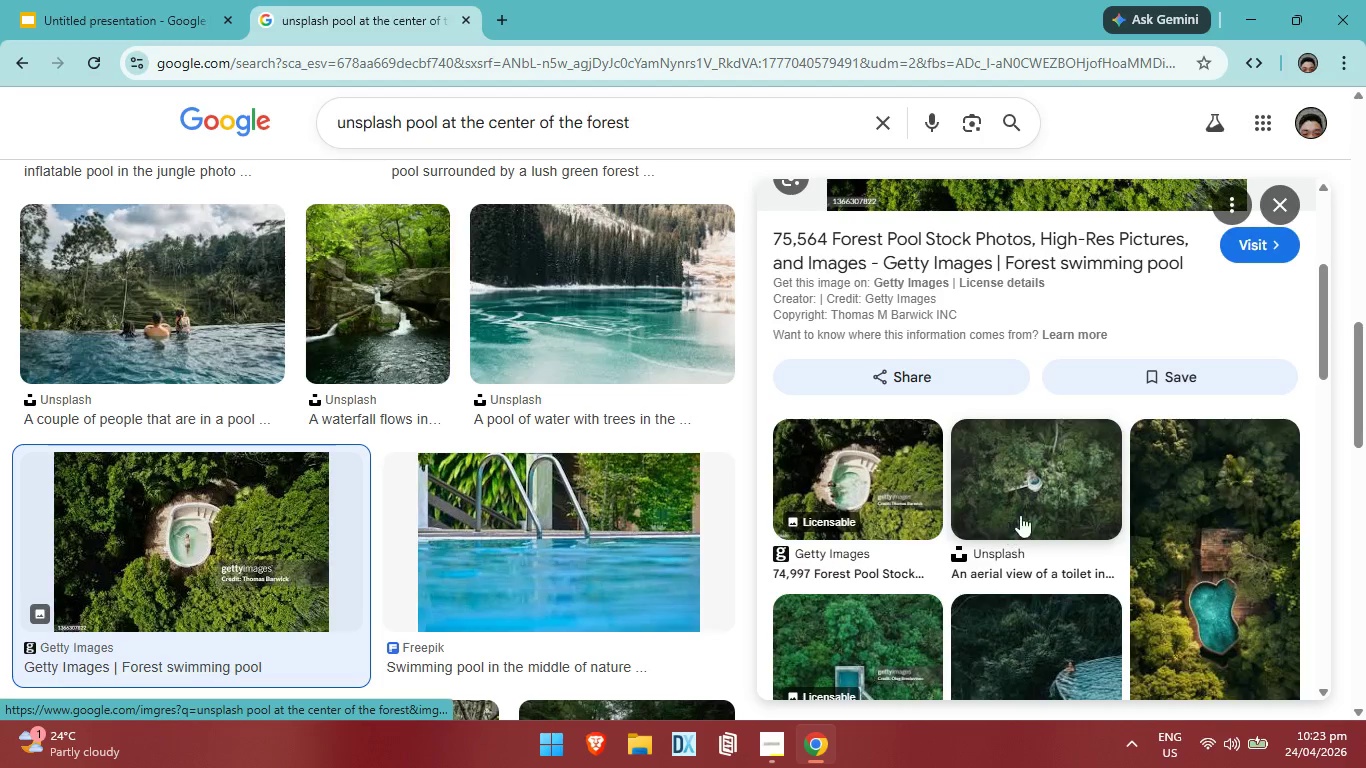 
left_click([1039, 507])
 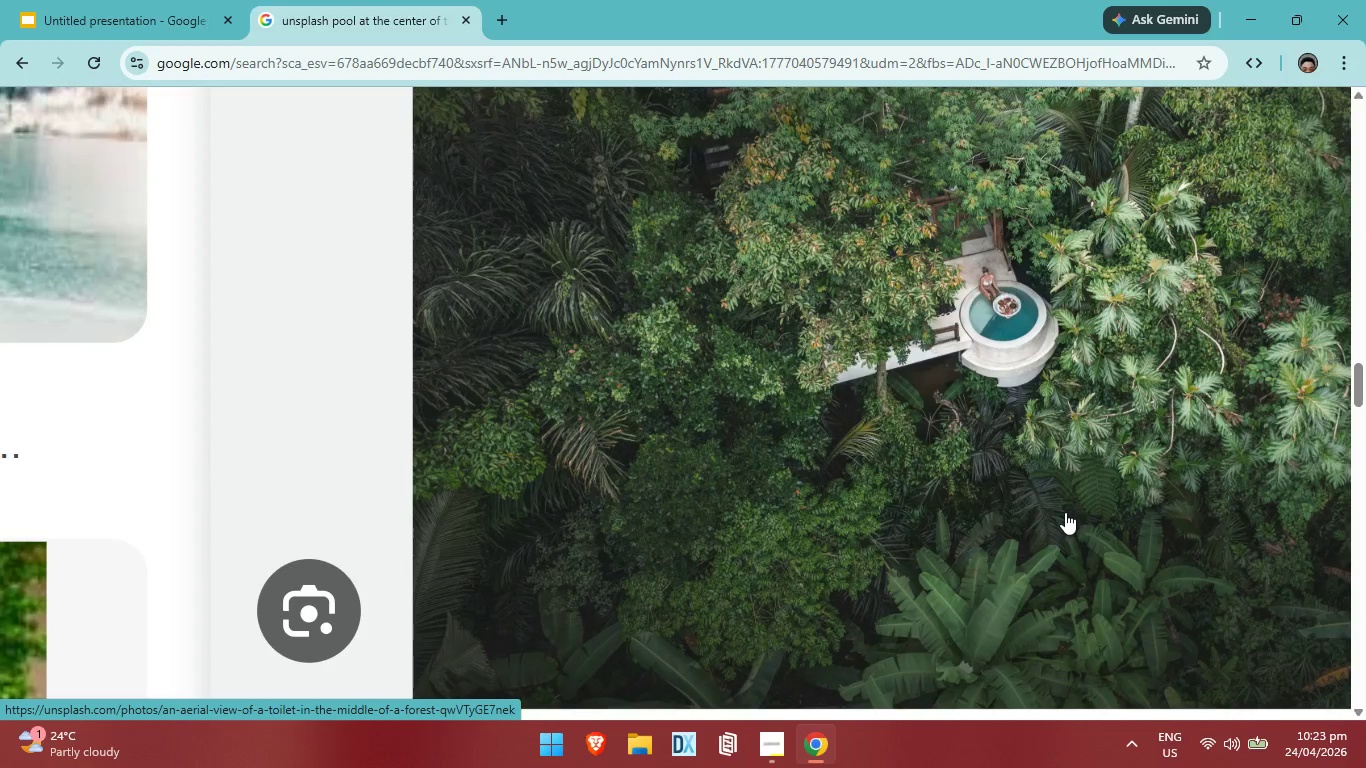 
wait(9.51)
 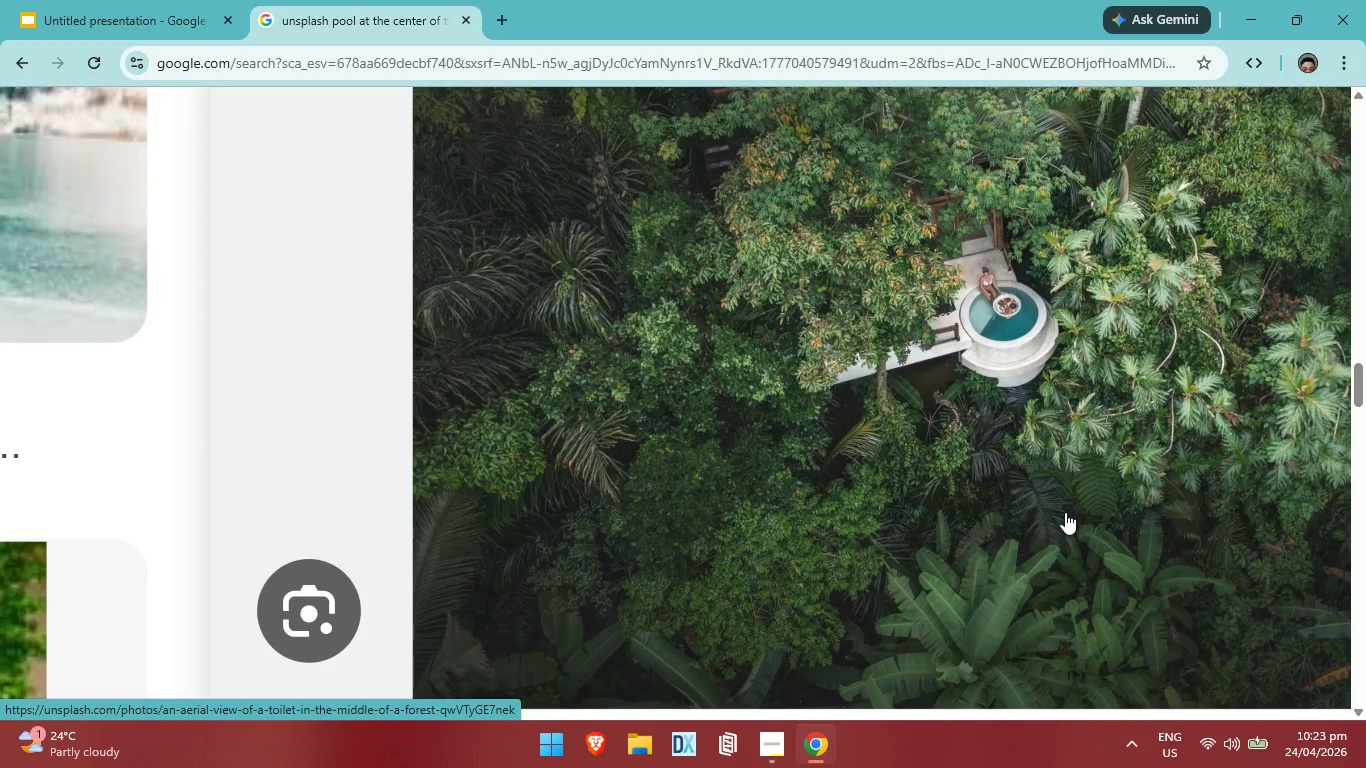 
right_click([1059, 421])
 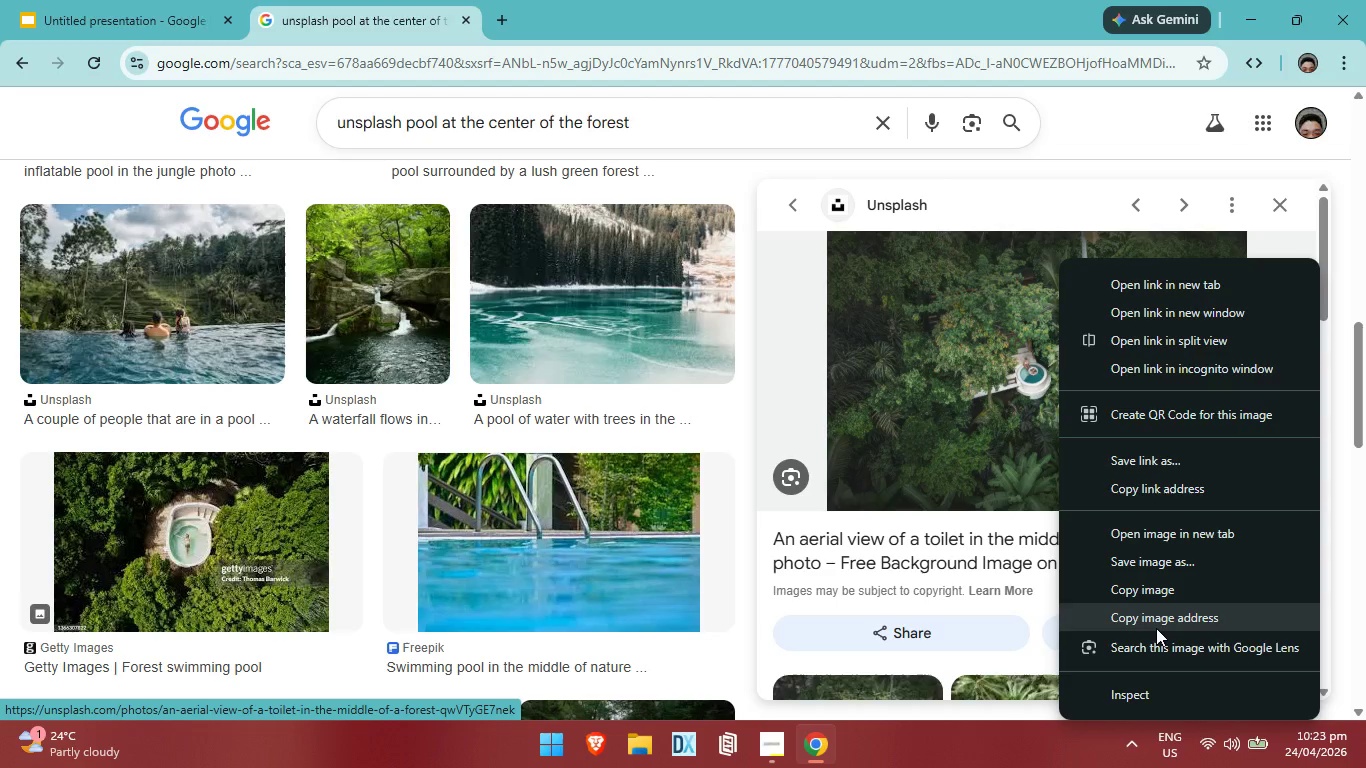 
left_click([1157, 627])
 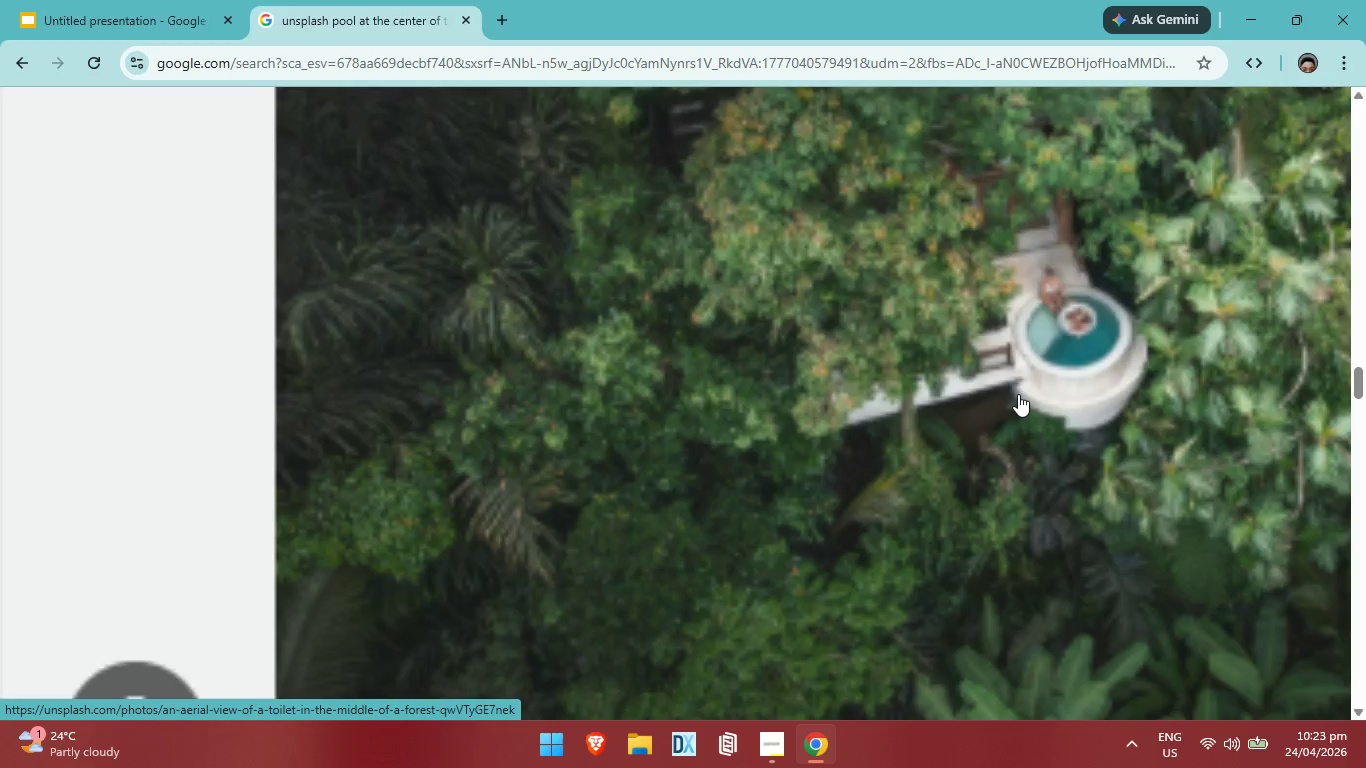 
wait(8.83)
 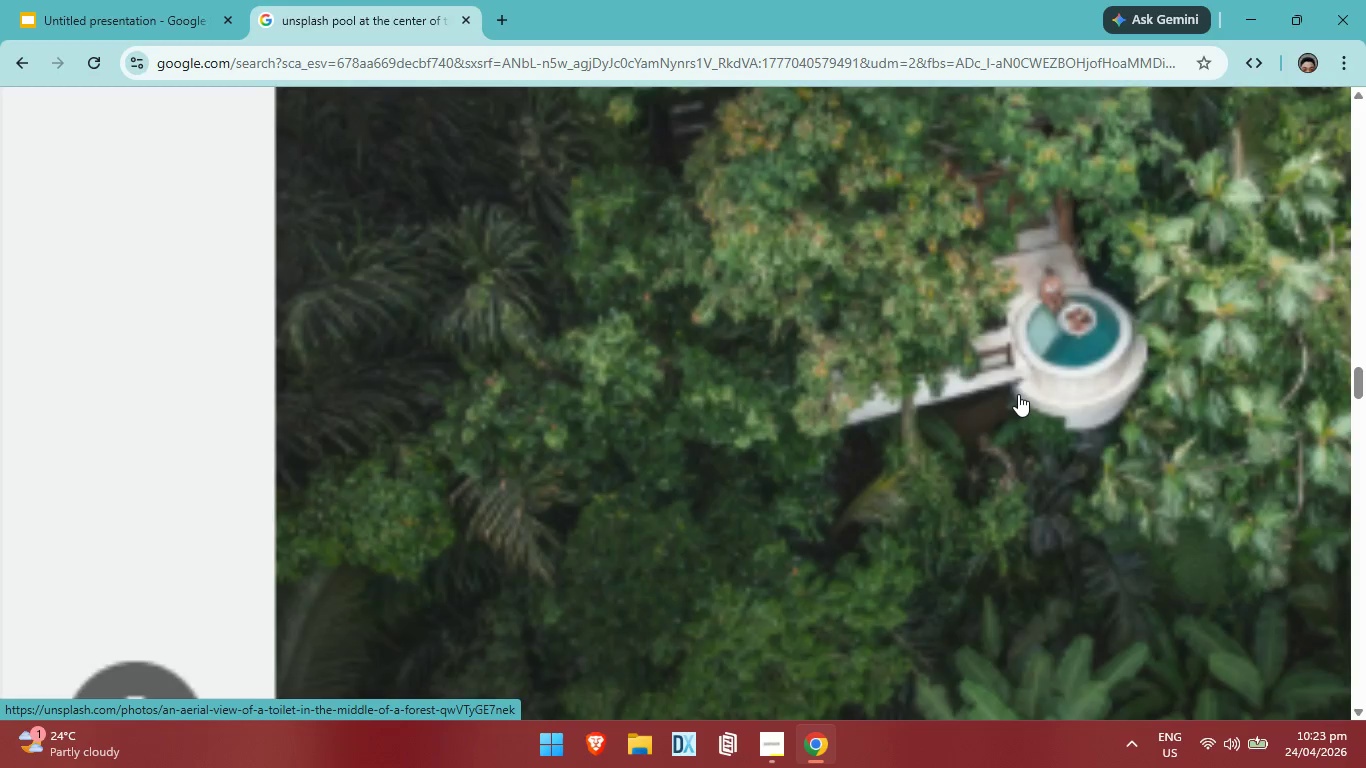 
left_click([171, 36])
 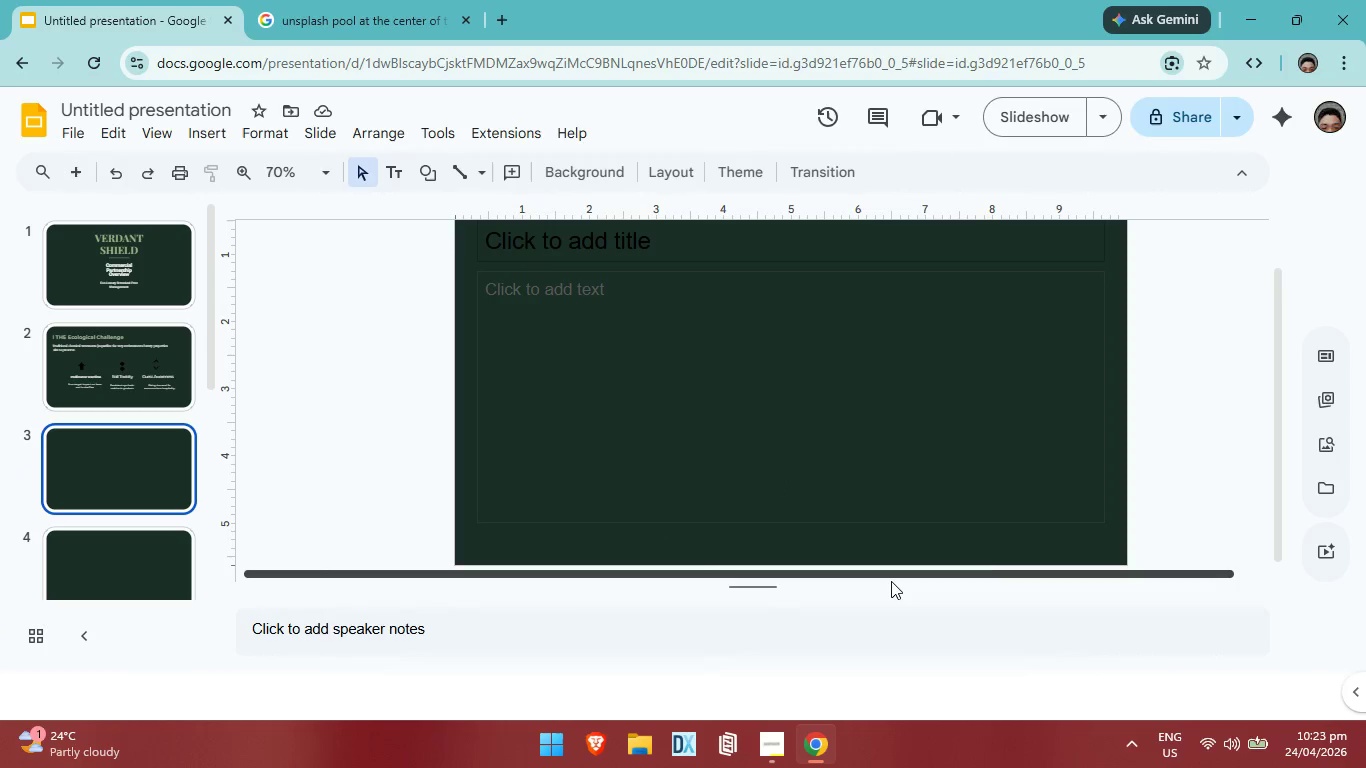 
wait(15.09)
 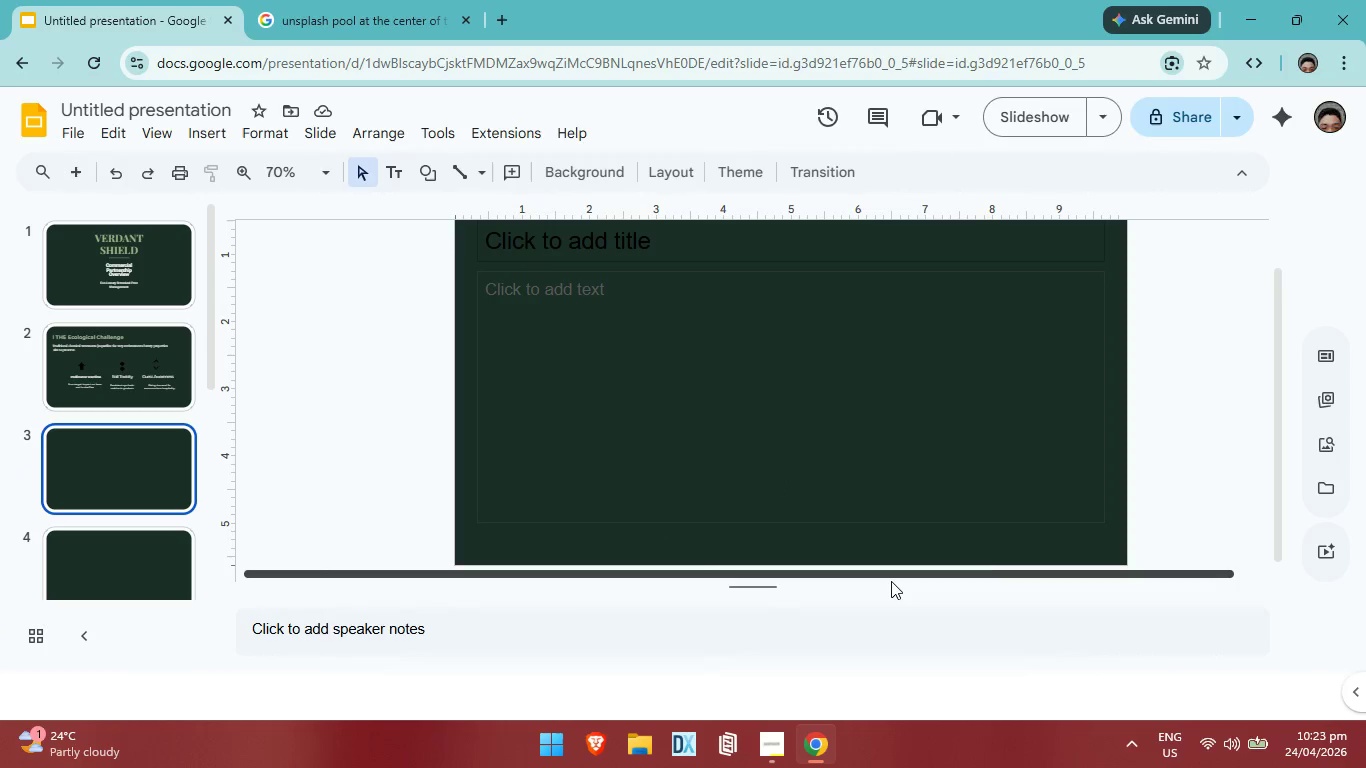 
left_click([115, 557])
 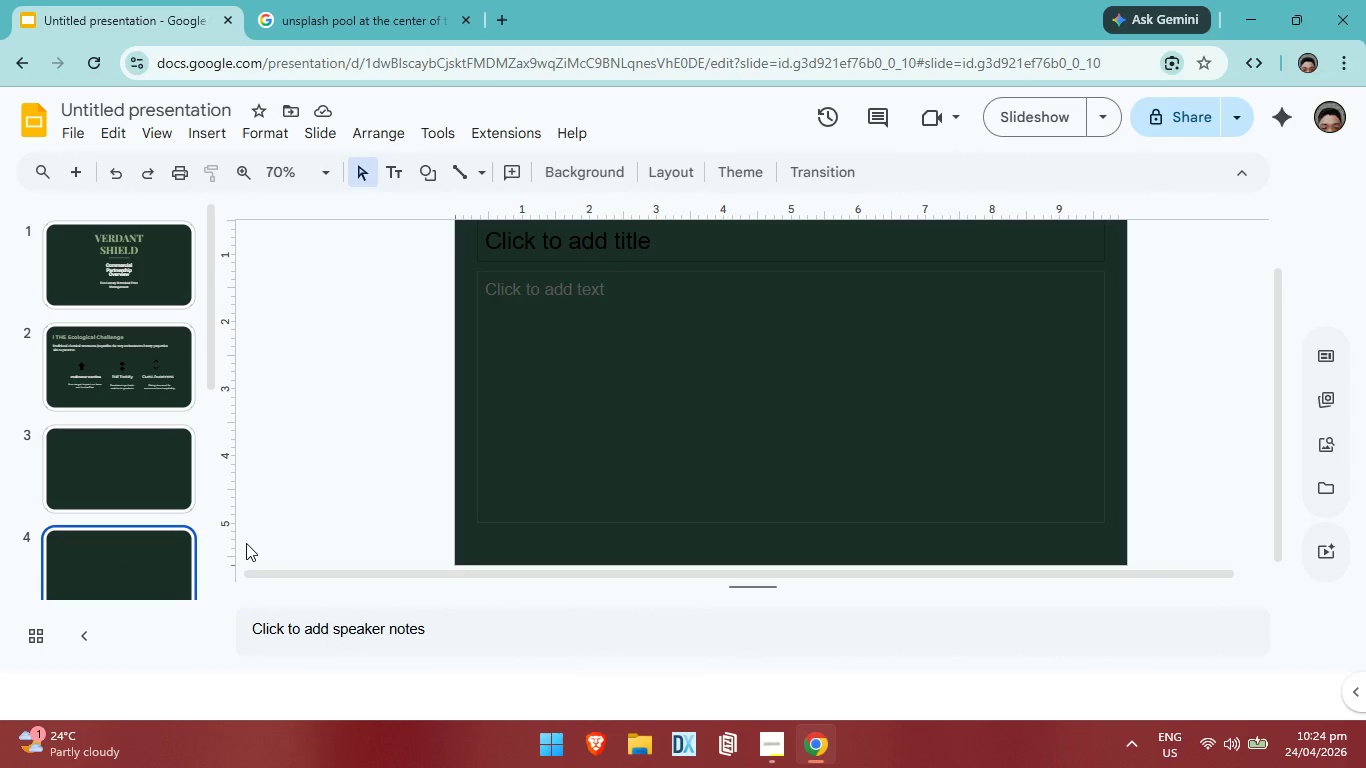 
wait(5.84)
 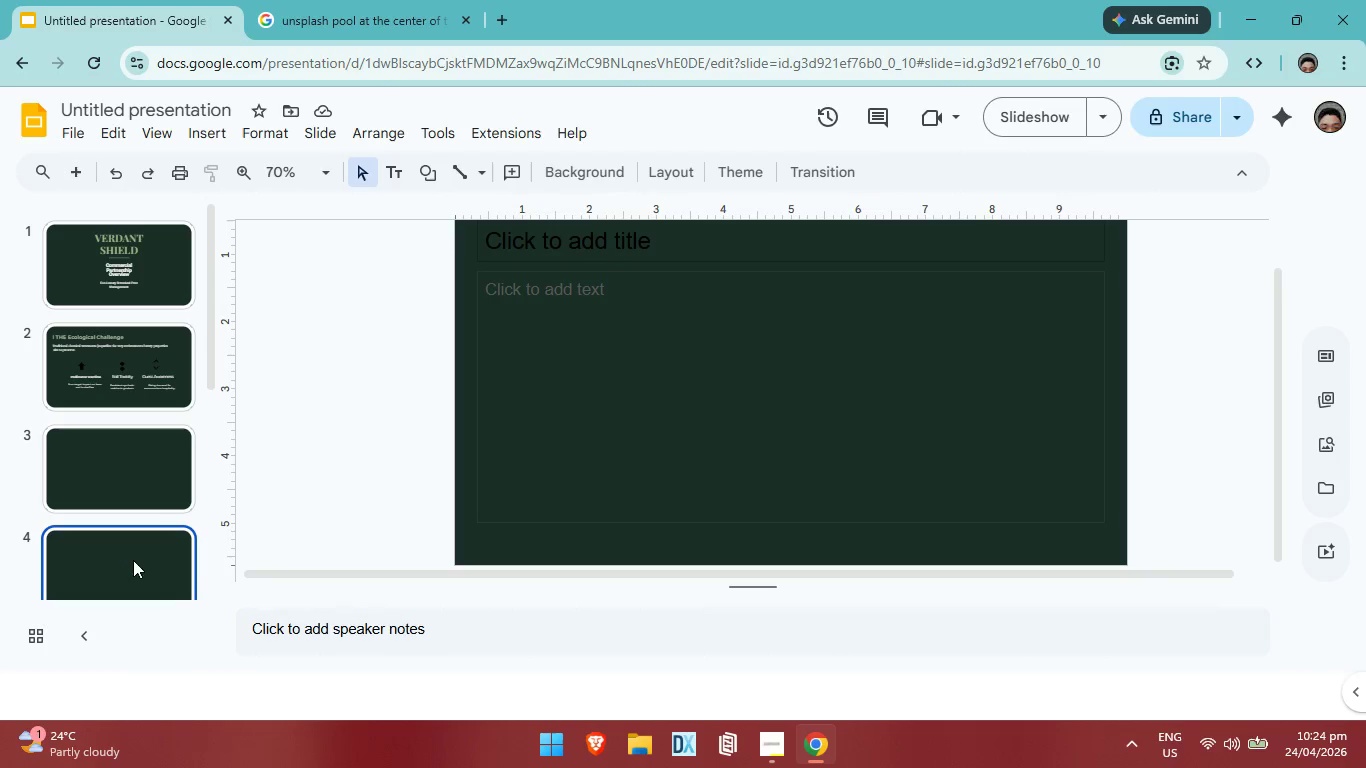 
left_click([142, 363])
 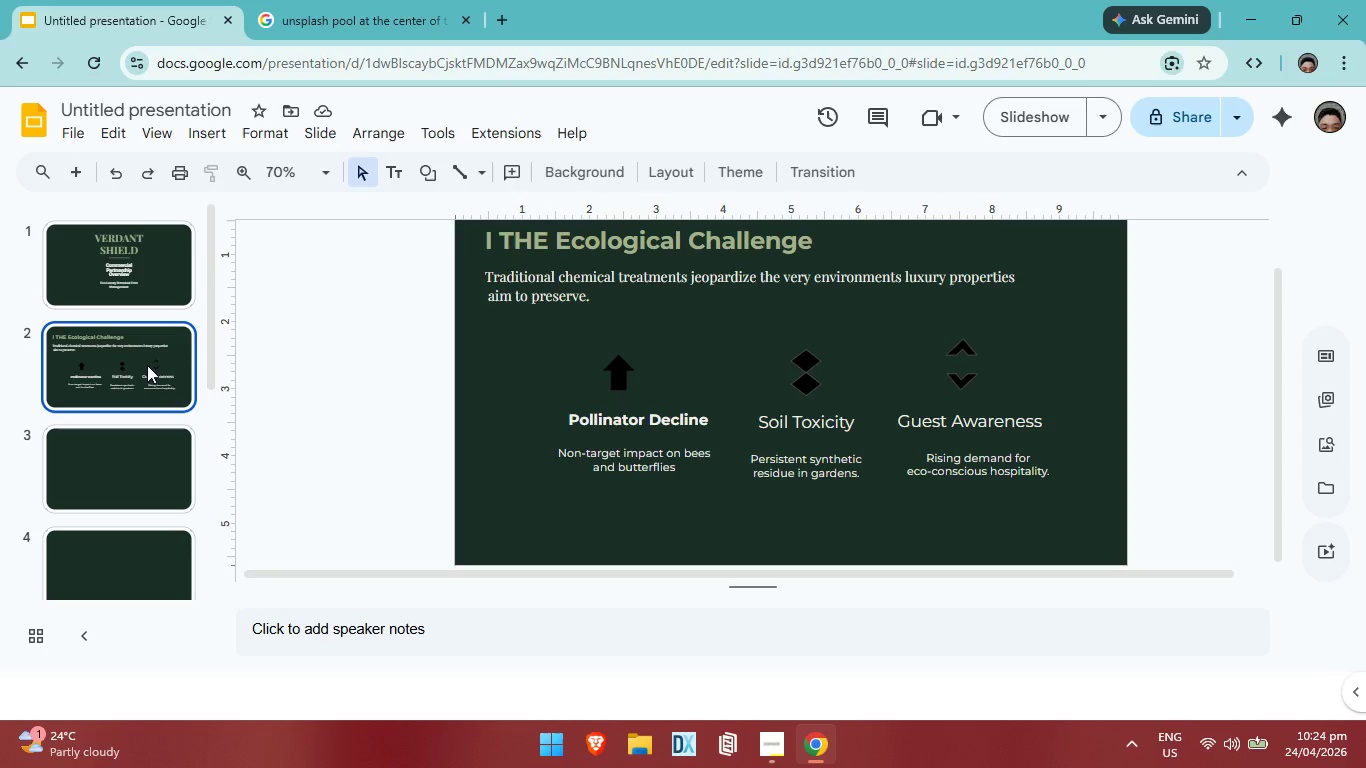 
wait(6.38)
 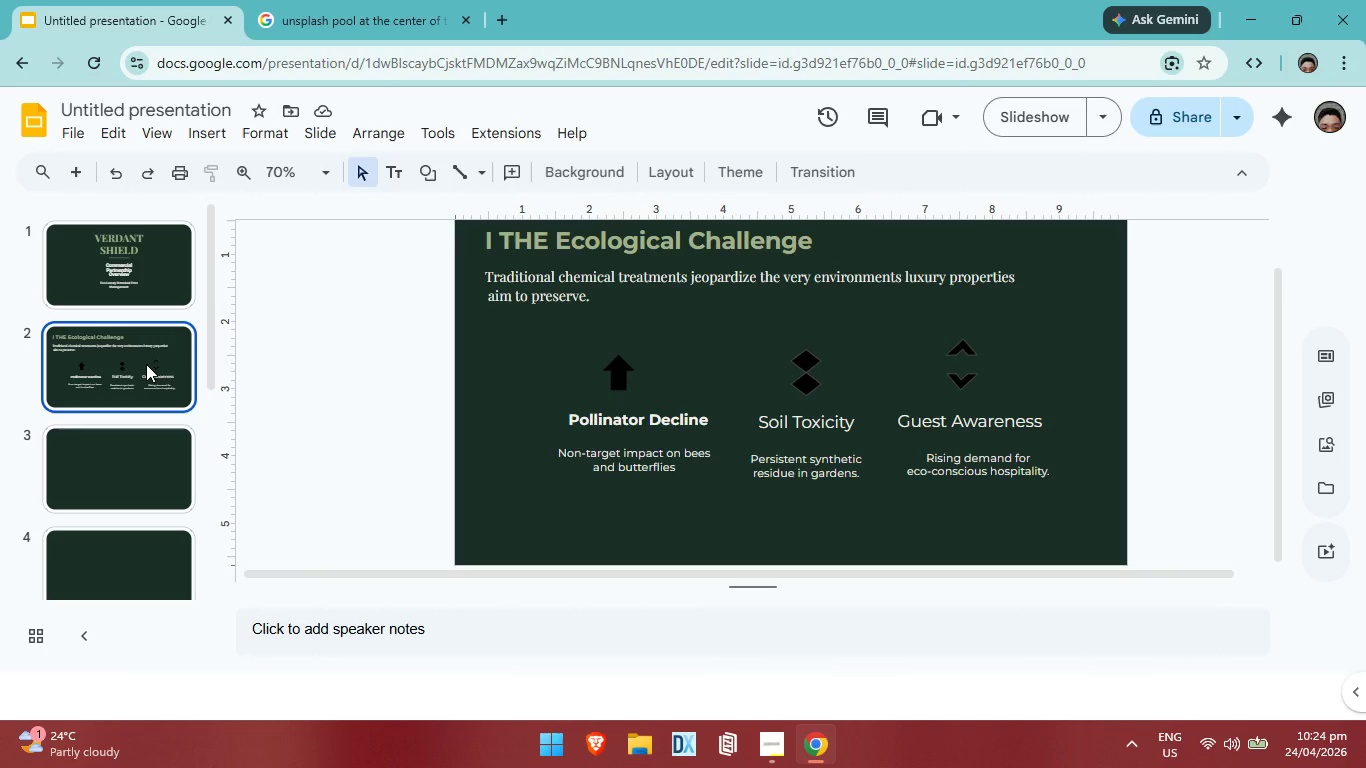 
left_click([104, 266])
 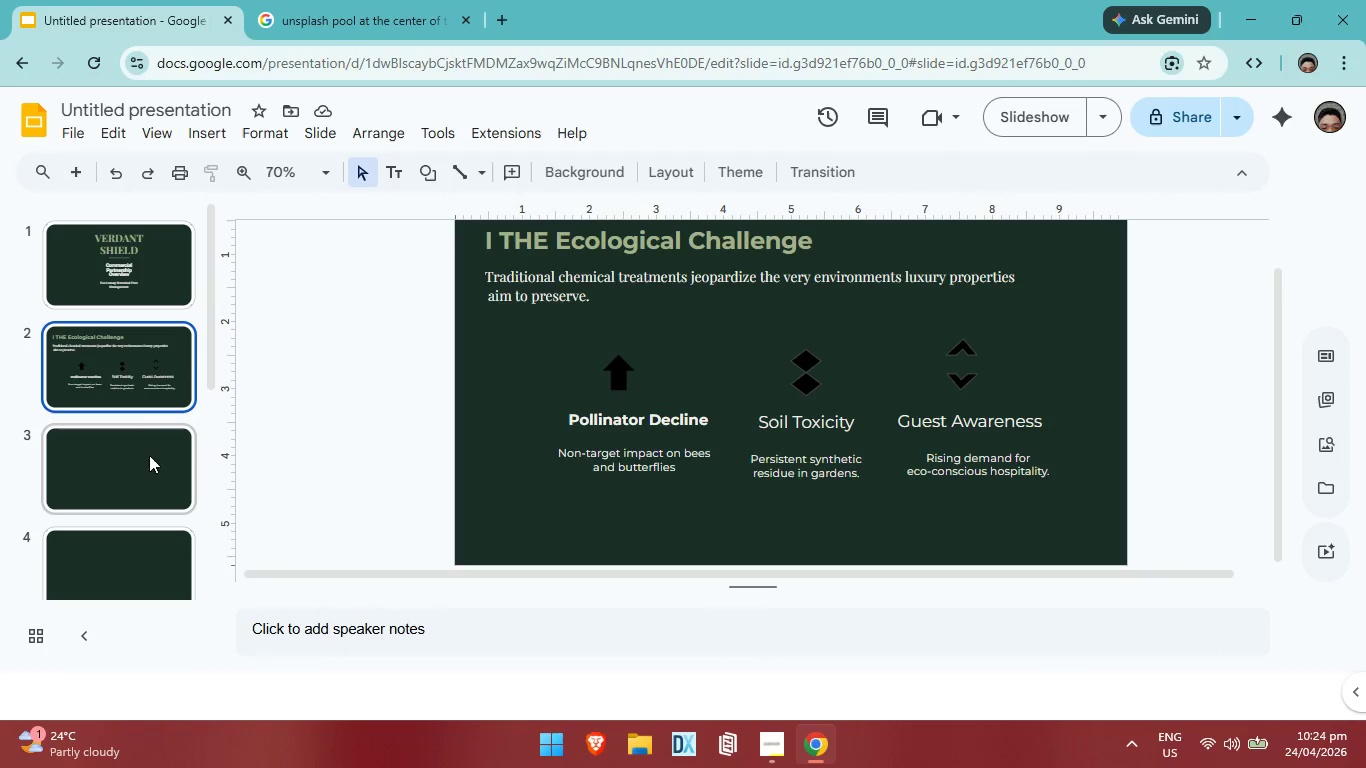 
left_click([130, 477])
 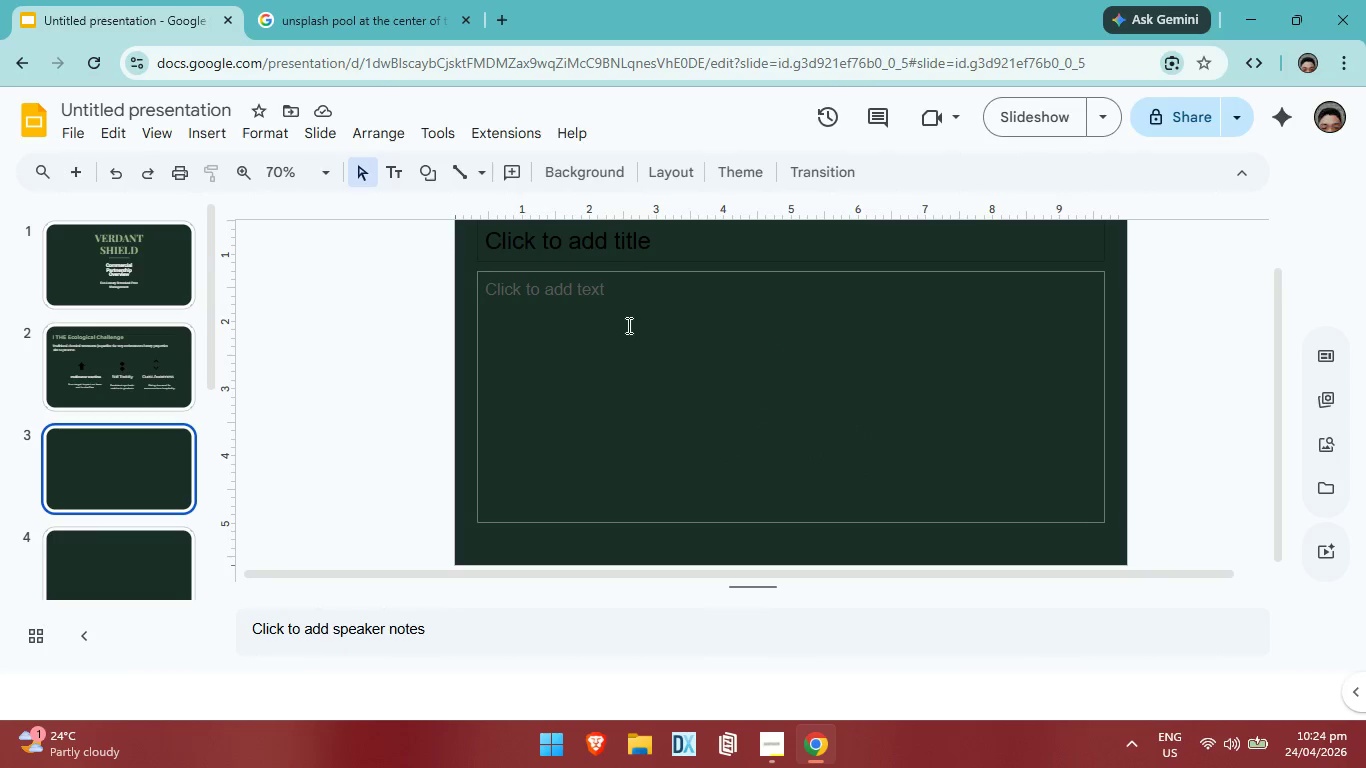 
left_click([663, 302])
 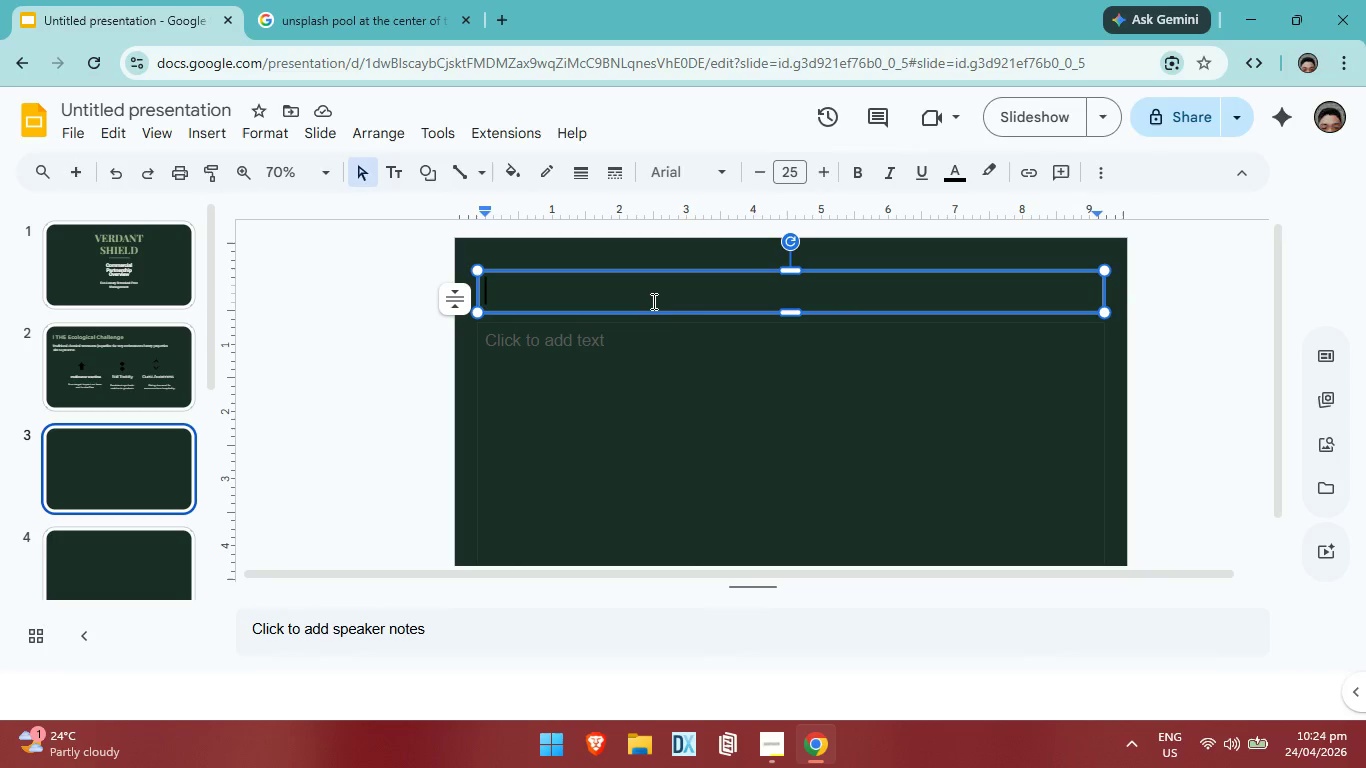 
scroll: coordinate [634, 334], scroll_direction: up, amount: 1.0
 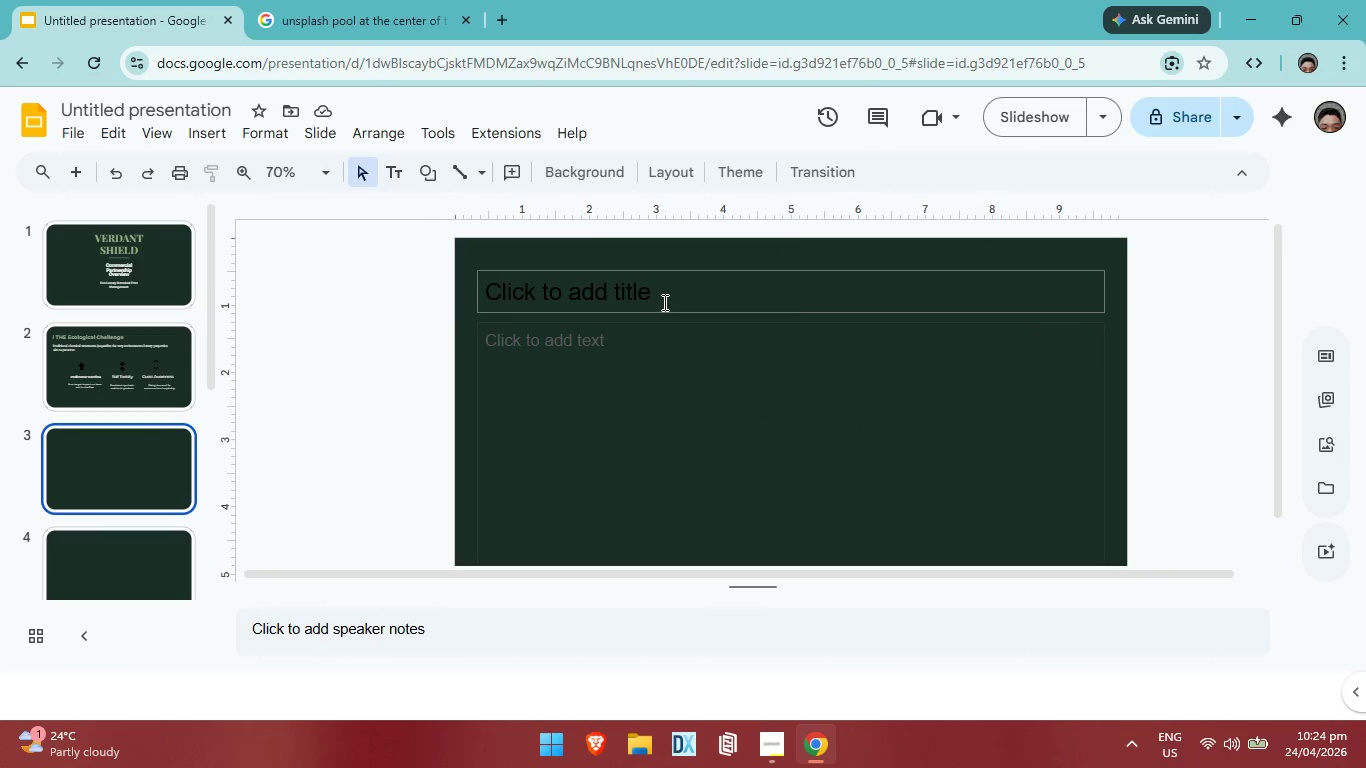 
type(i)
key(Backspace)
type(I BOTANICAL )
key(Backspace)
type(-)
key(Backspace)
key(Backspace)
key(Backspace)
key(Backspace)
key(Backspace)
key(Backspace)
key(Backspace)
key(Backspace)
key(Backspace)
type(itan)
key(Backspace)
key(Backspace)
key(Backspace)
key(Backspace)
type(otanical-Gradde)
key(Backspace)
key(Backspace)
type(e Prt)
key(Backspace)
type(otectio)
 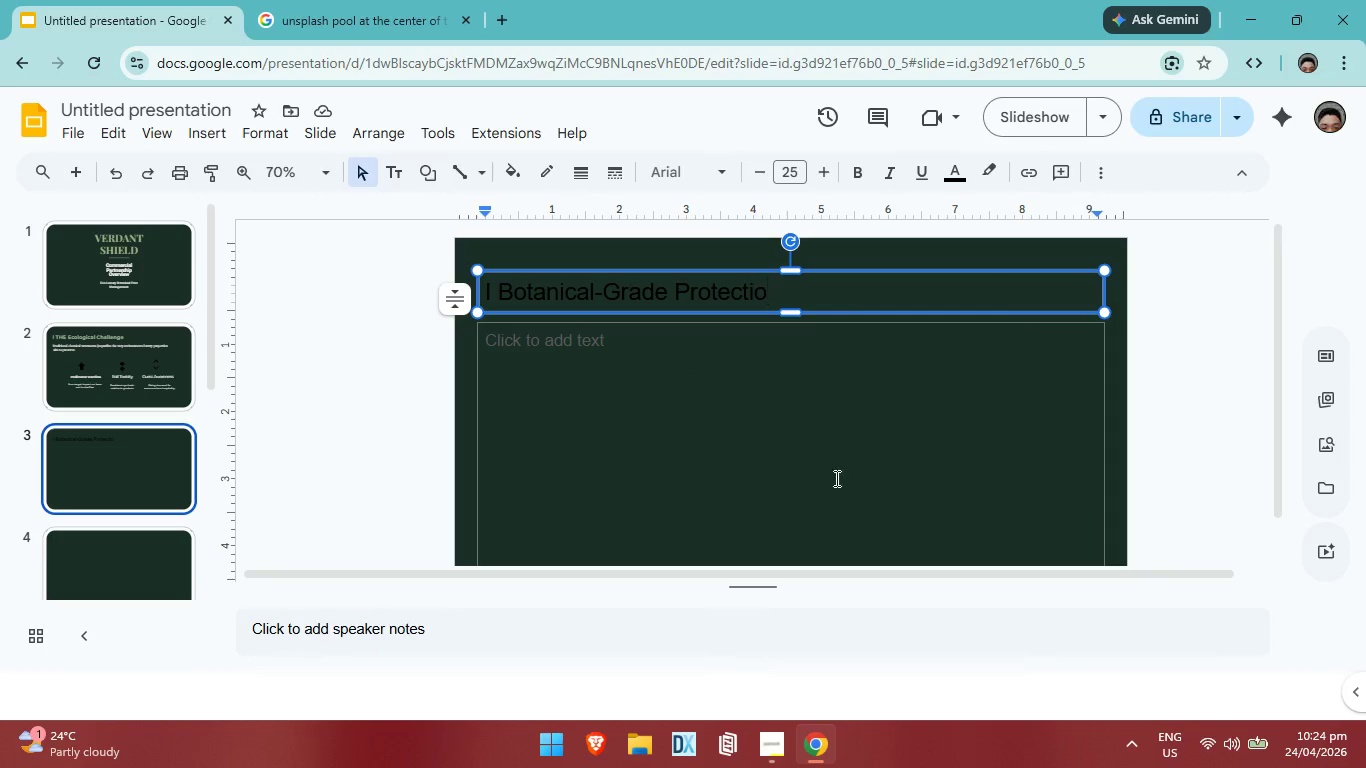 
wait(15.27)
 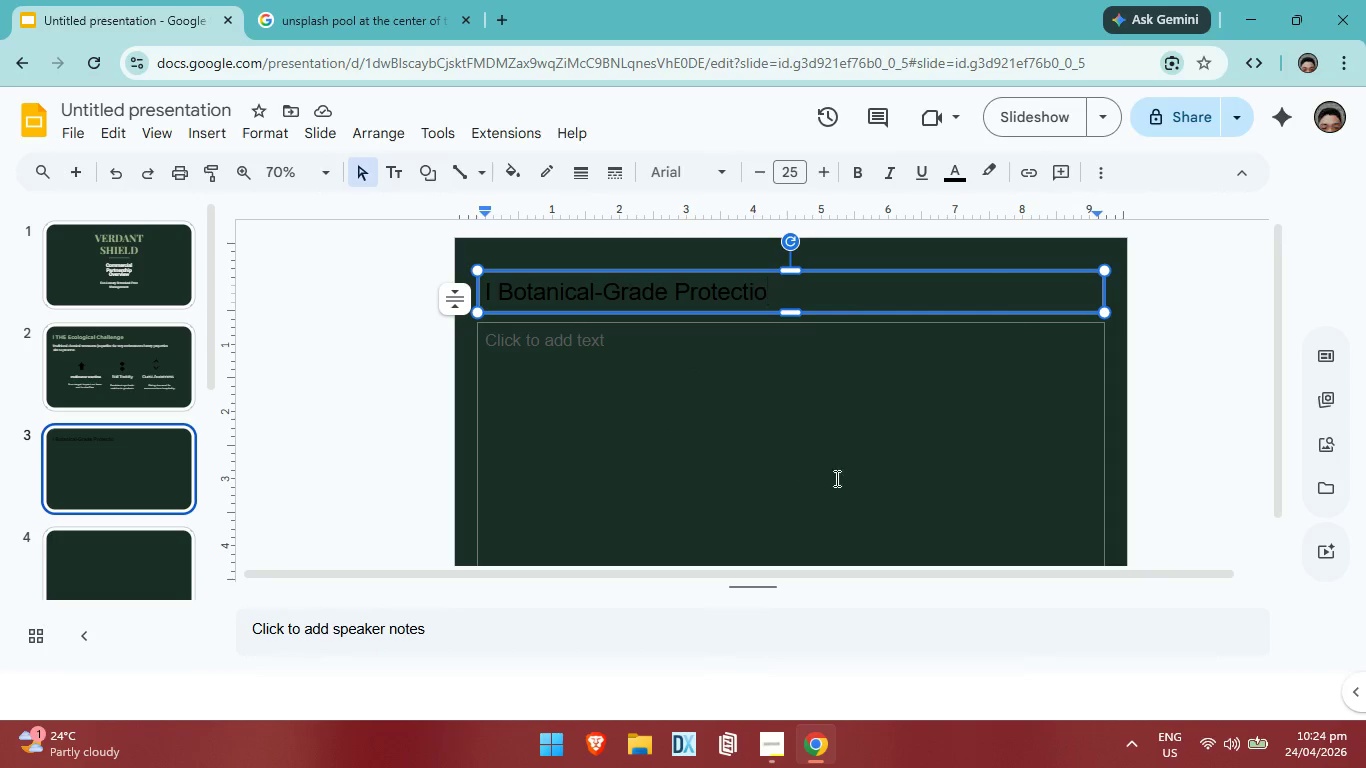 
key(N)
 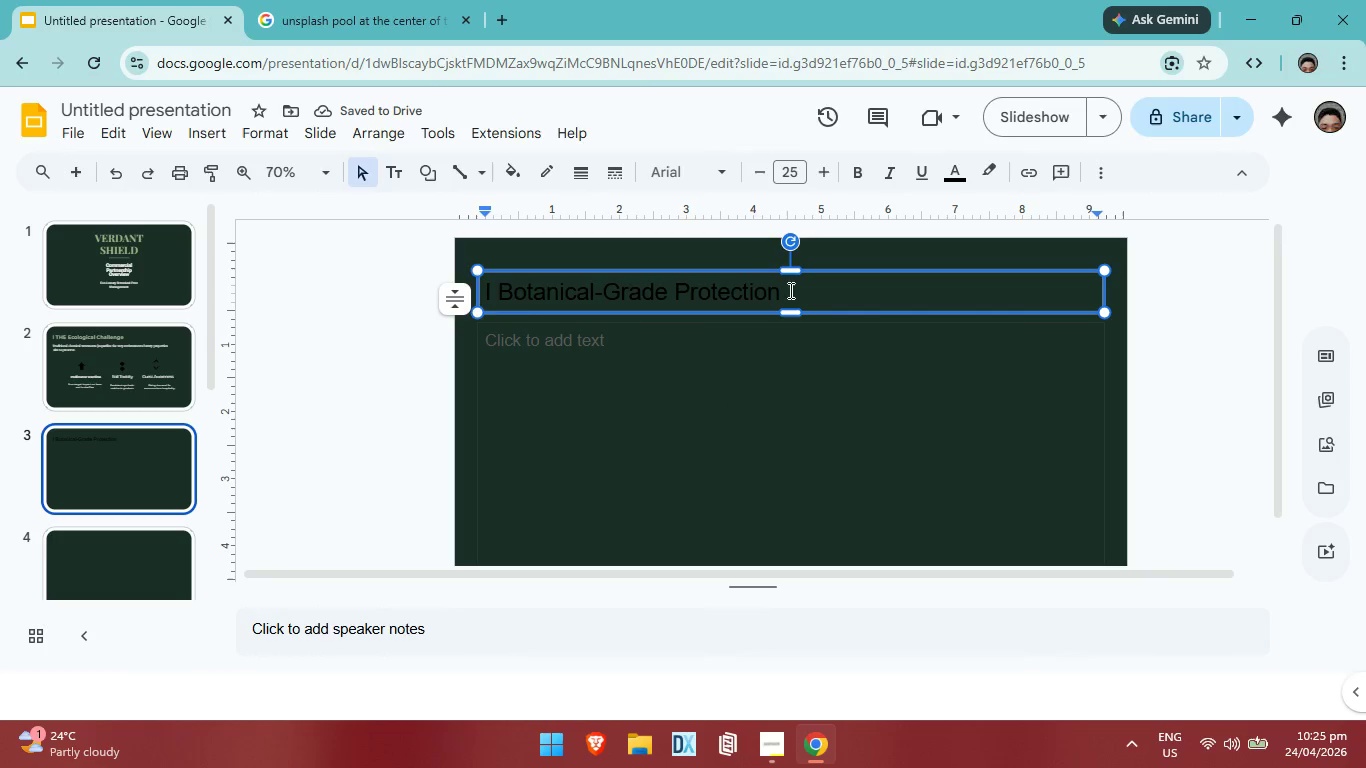 
left_click([179, 351])
 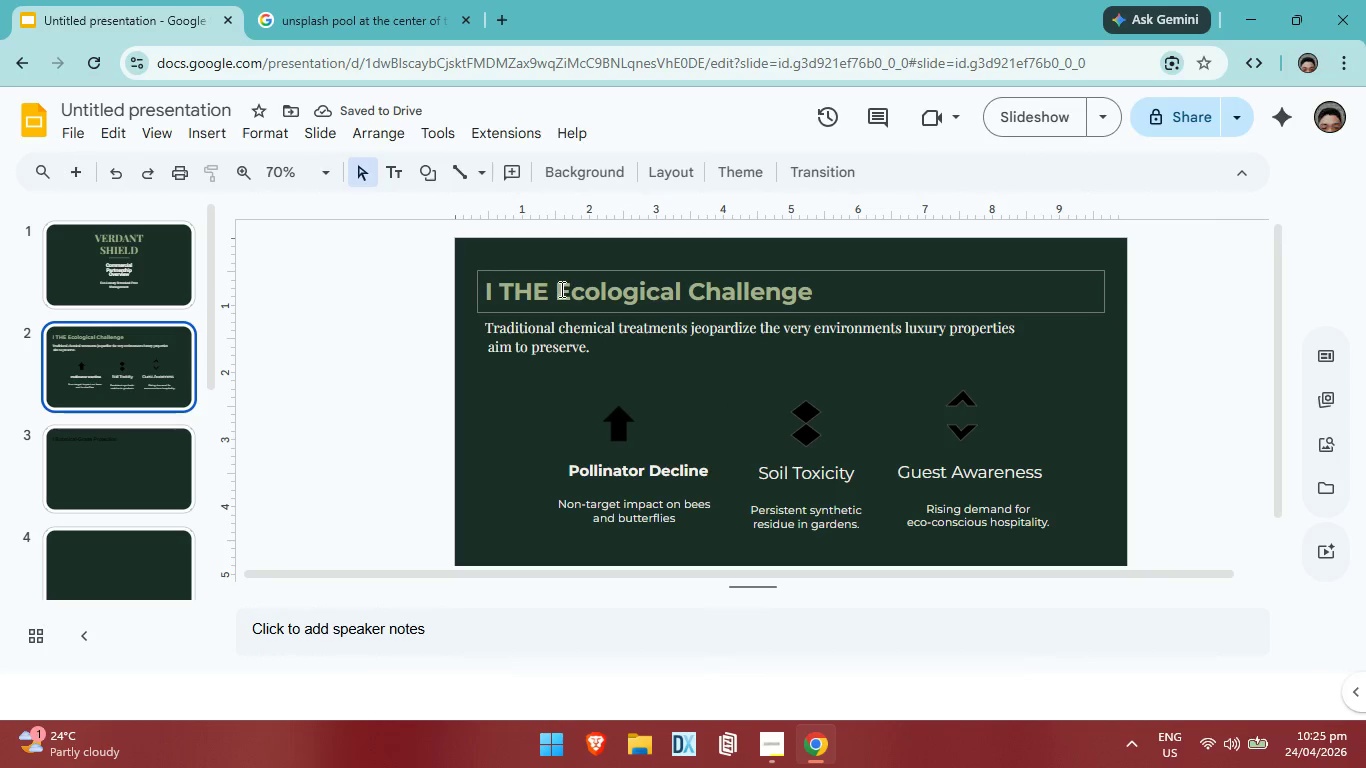 
left_click([560, 289])
 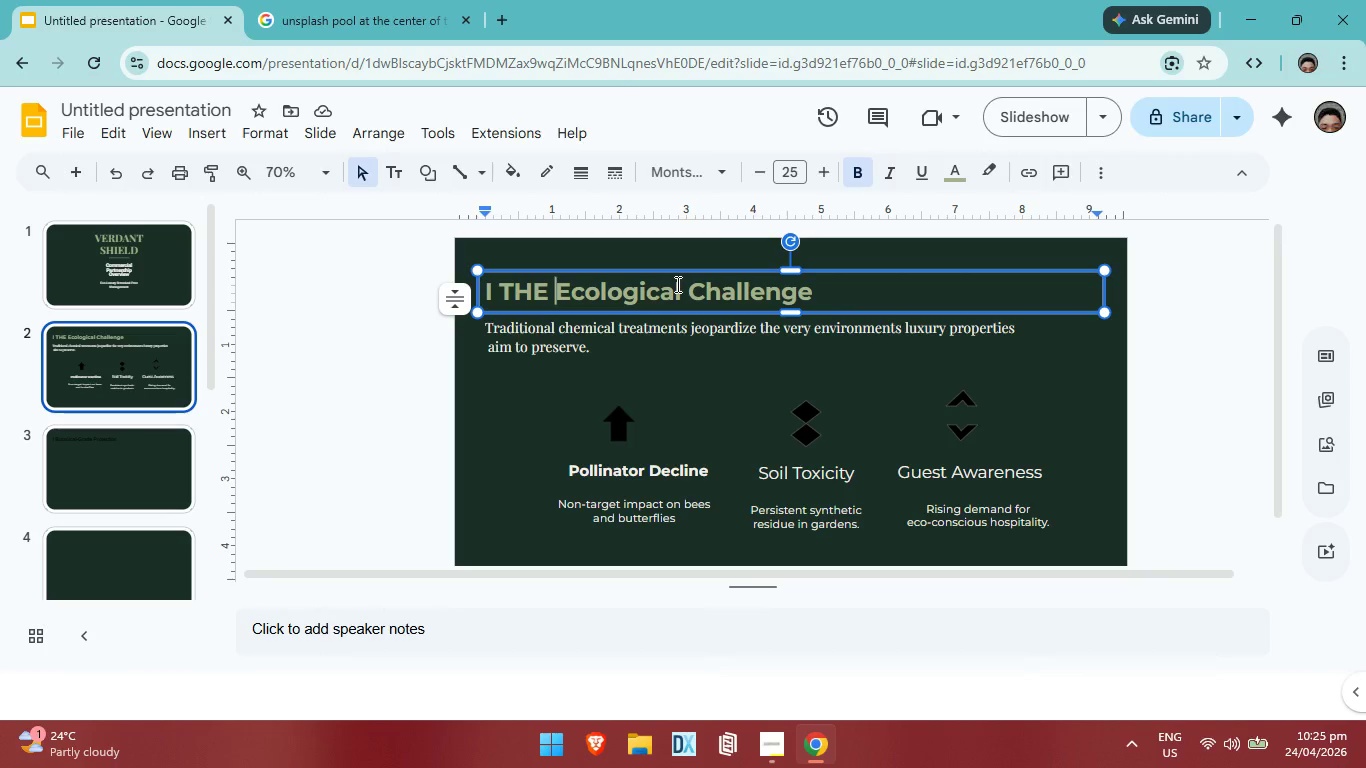 
wait(7.14)
 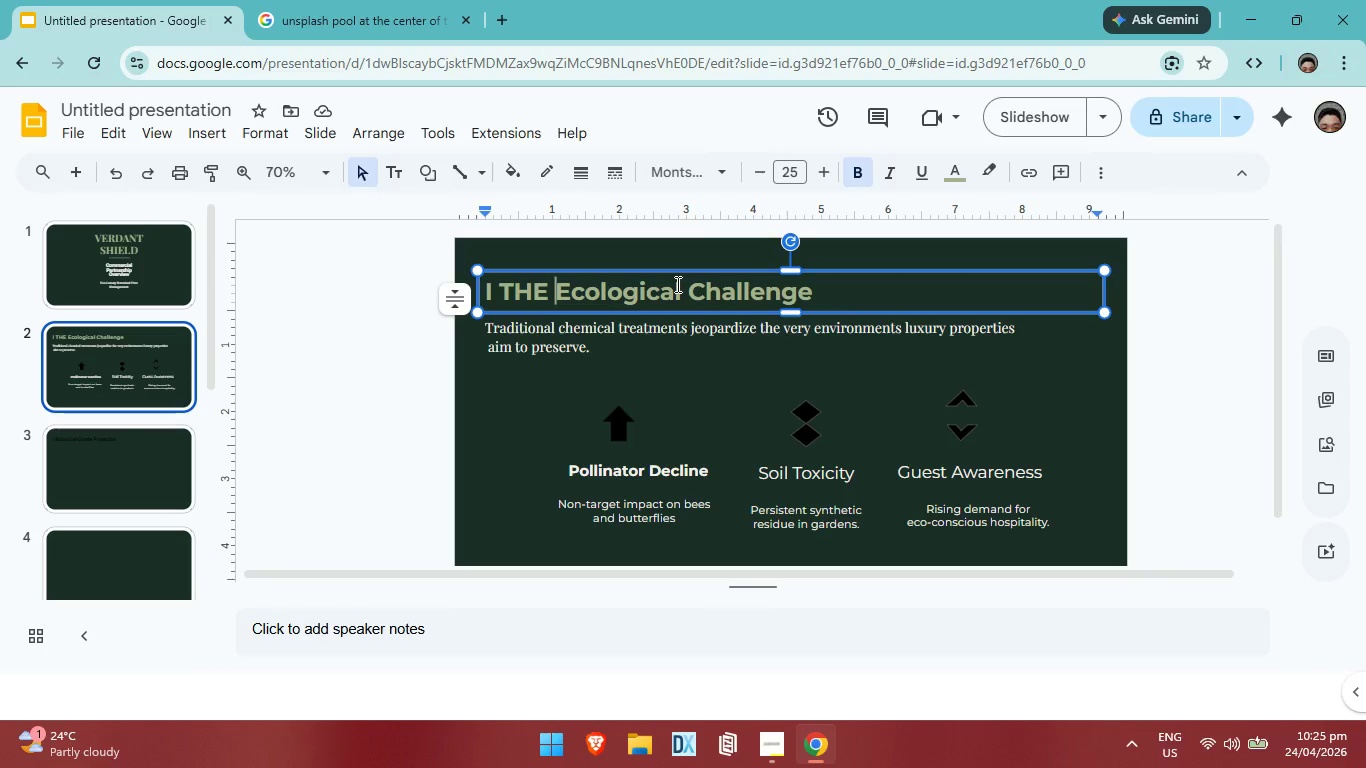 
left_click_drag(start_coordinate=[822, 296], to_coordinate=[478, 304])
 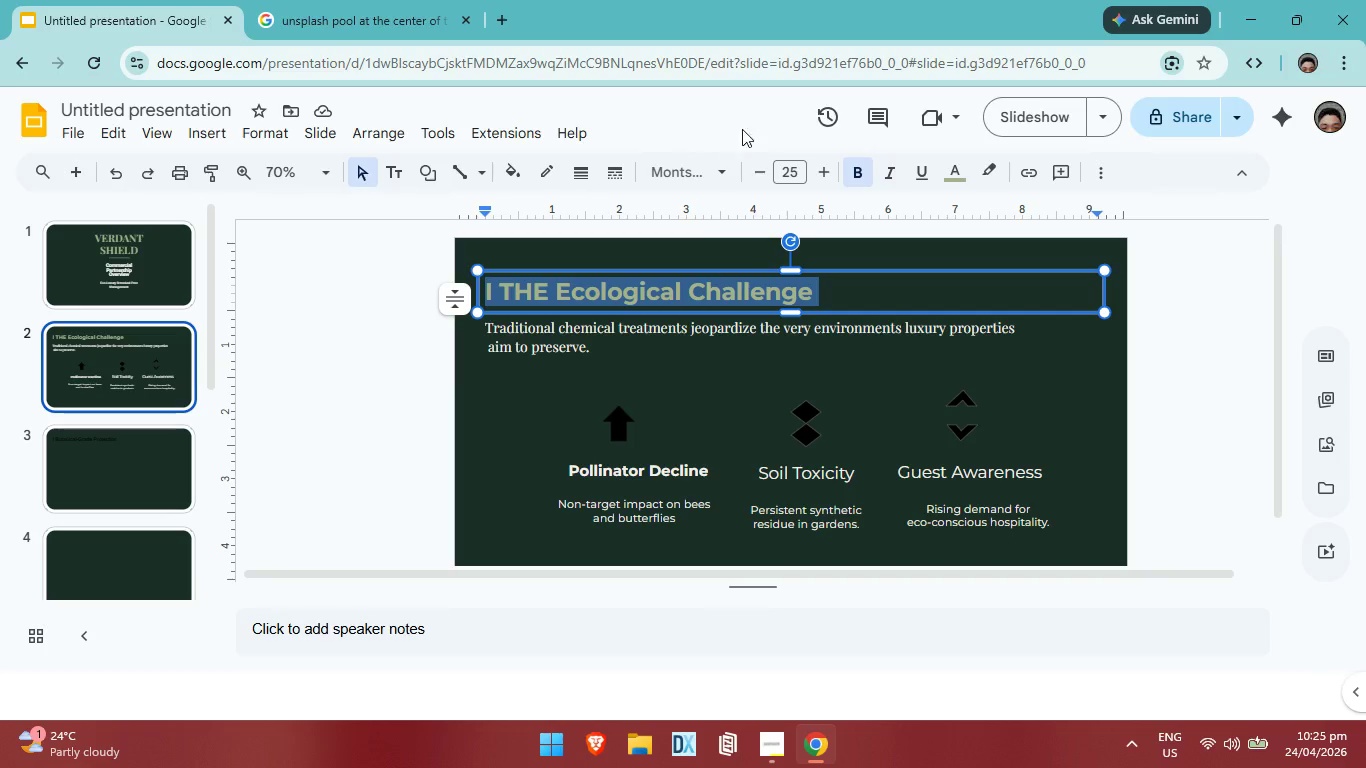 
wait(5.24)
 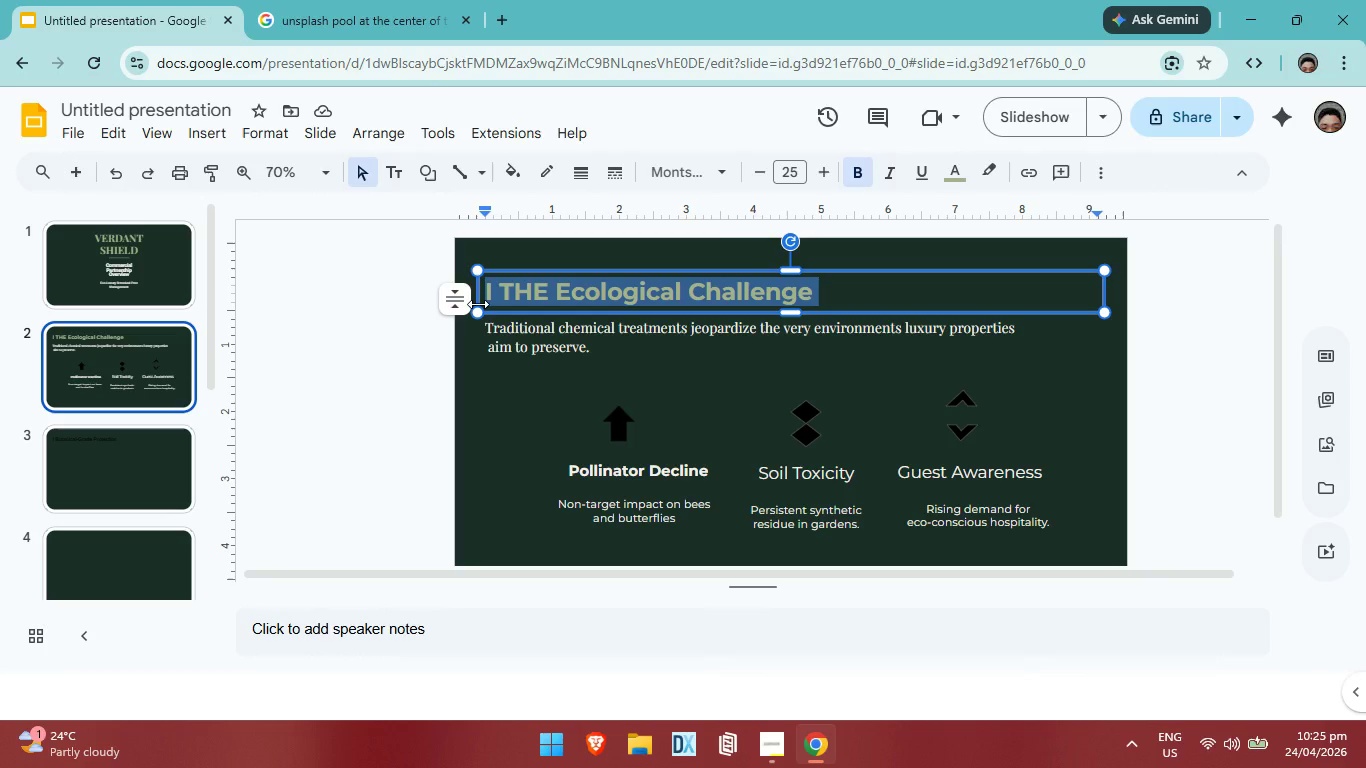 
left_click([719, 171])
 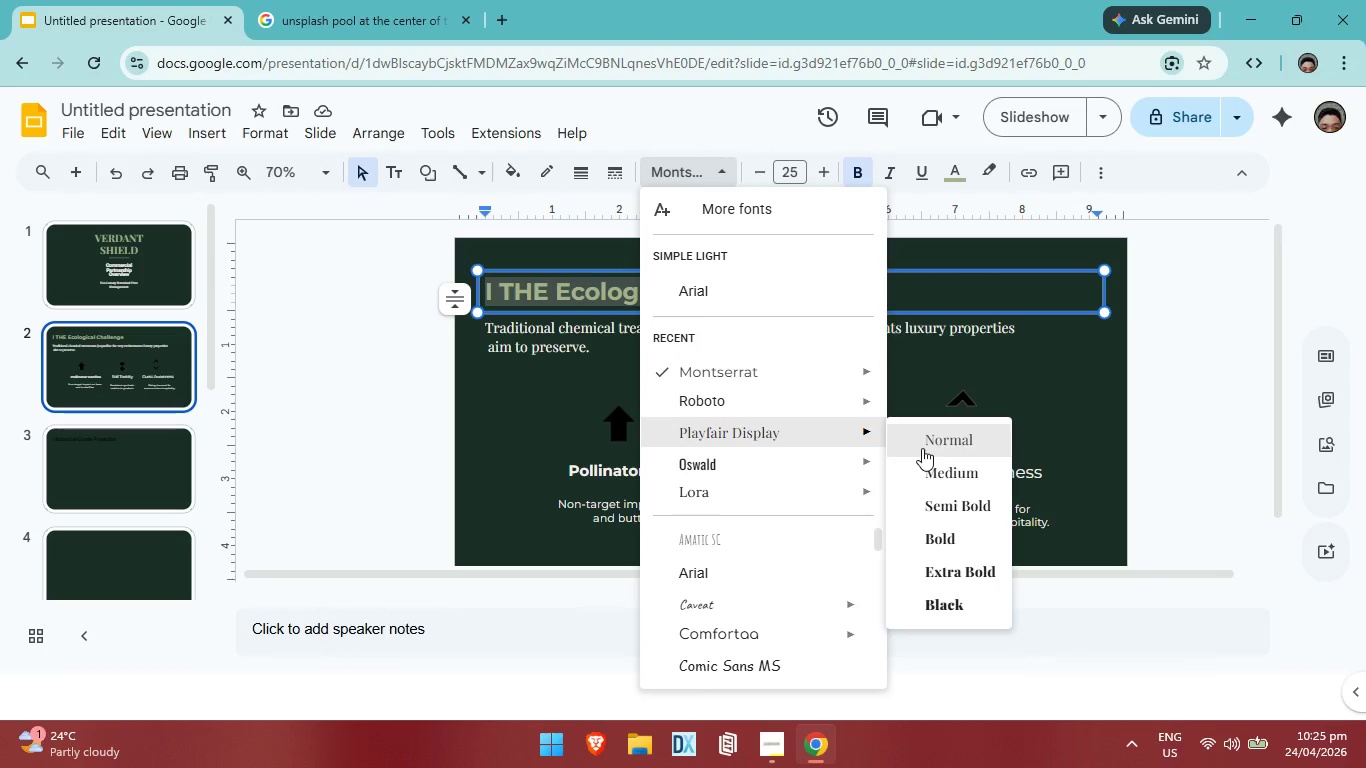 
left_click([940, 470])
 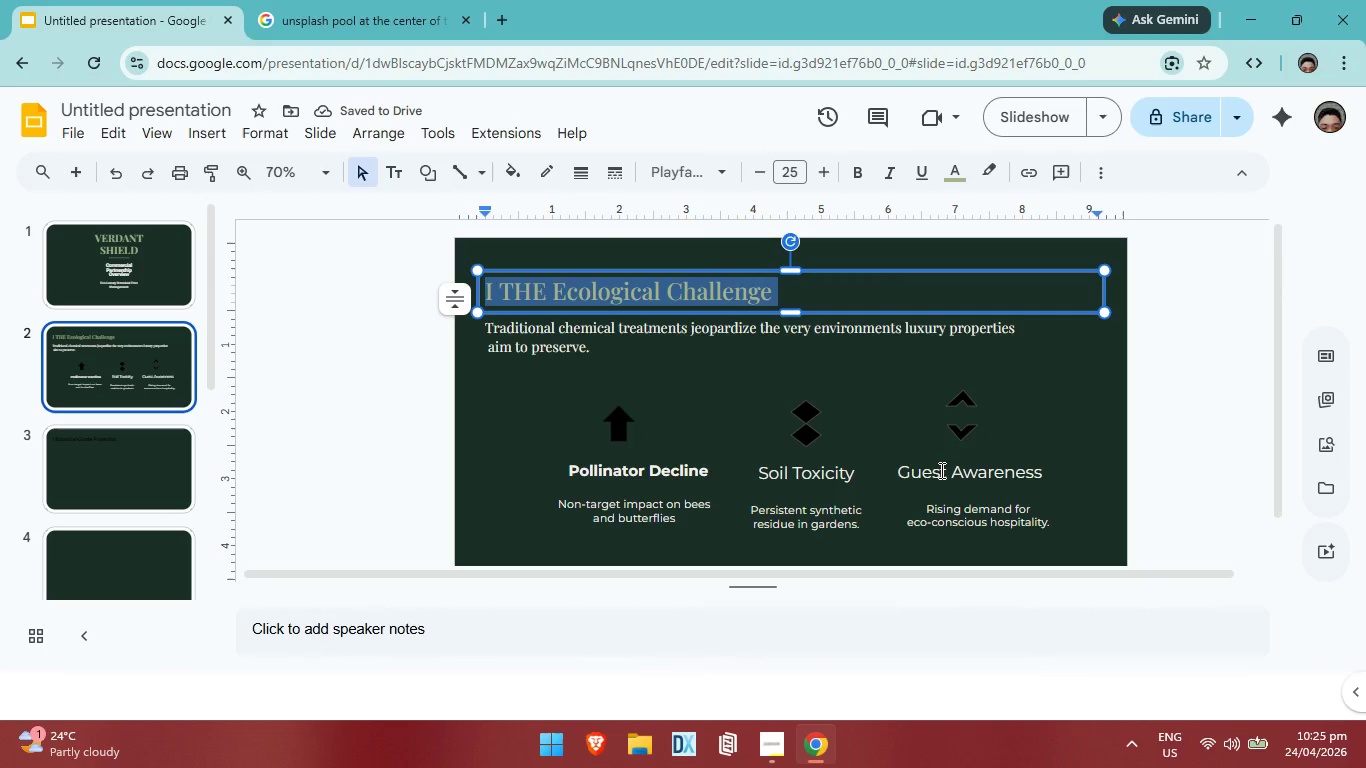 
hold_key(key=ControlLeft, duration=0.62)
 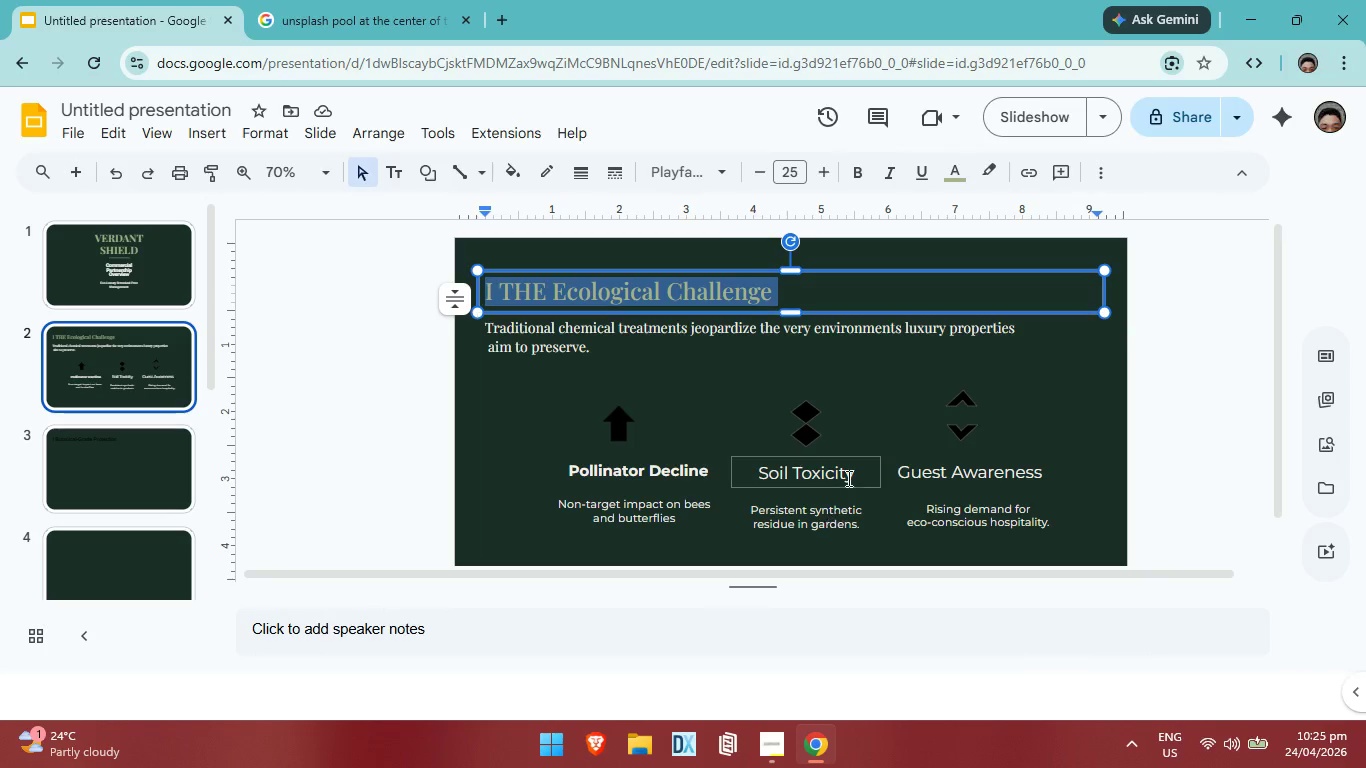 
left_click([858, 469])
 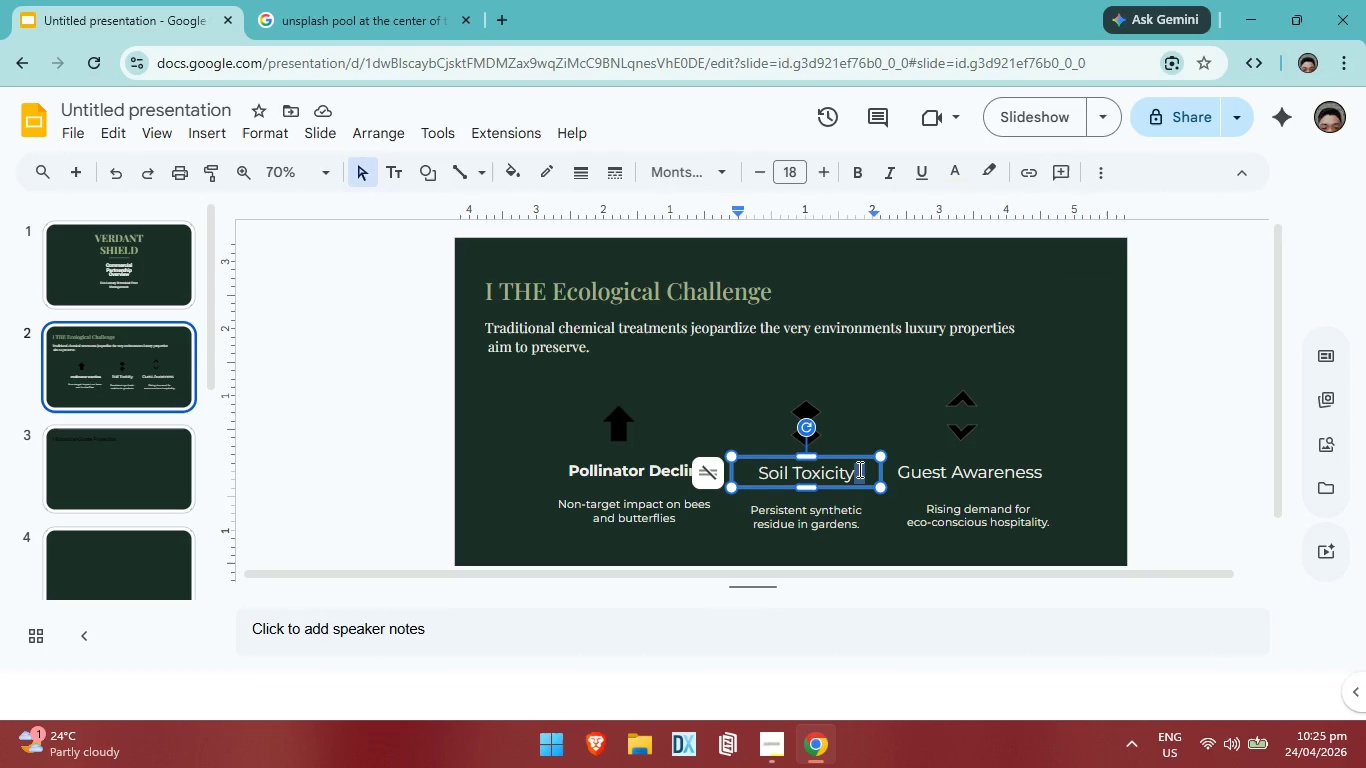 
left_click_drag(start_coordinate=[858, 469], to_coordinate=[762, 476])
 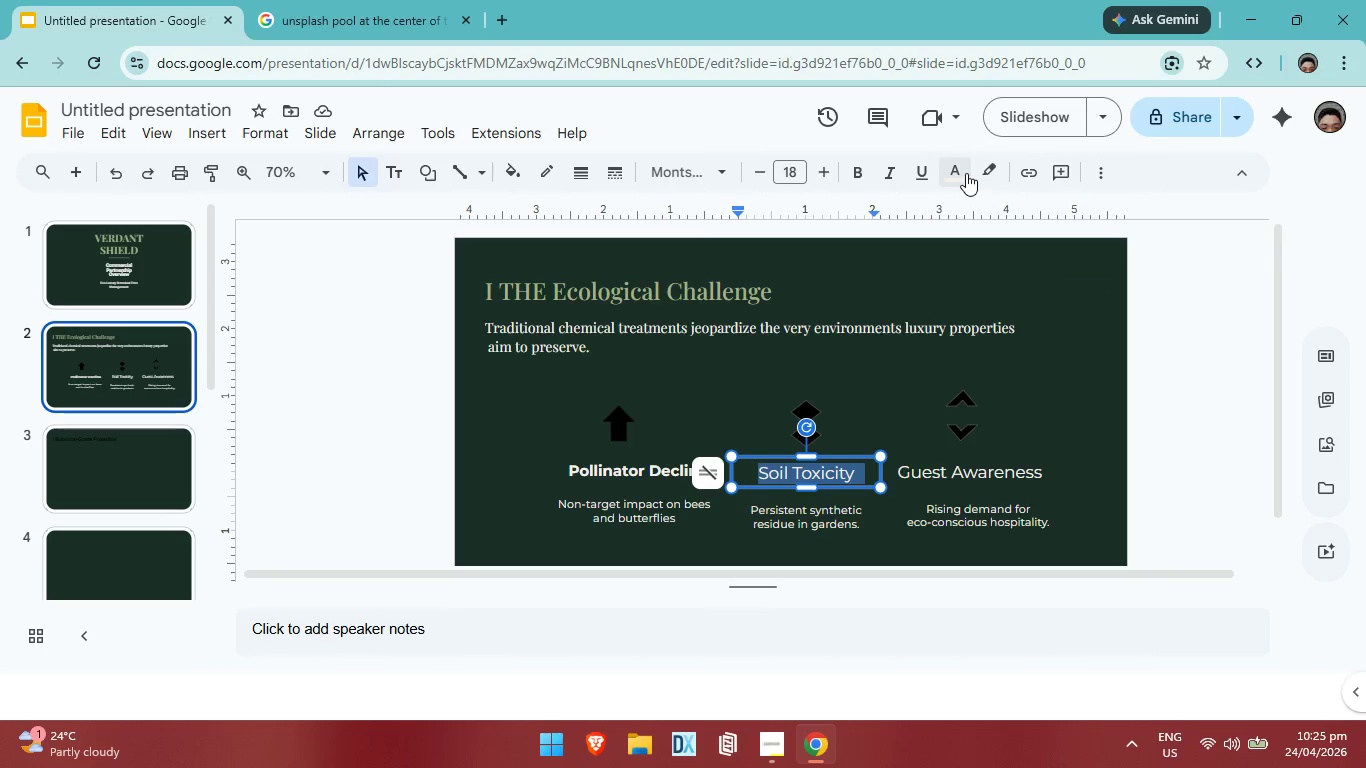 
left_click([966, 173])
 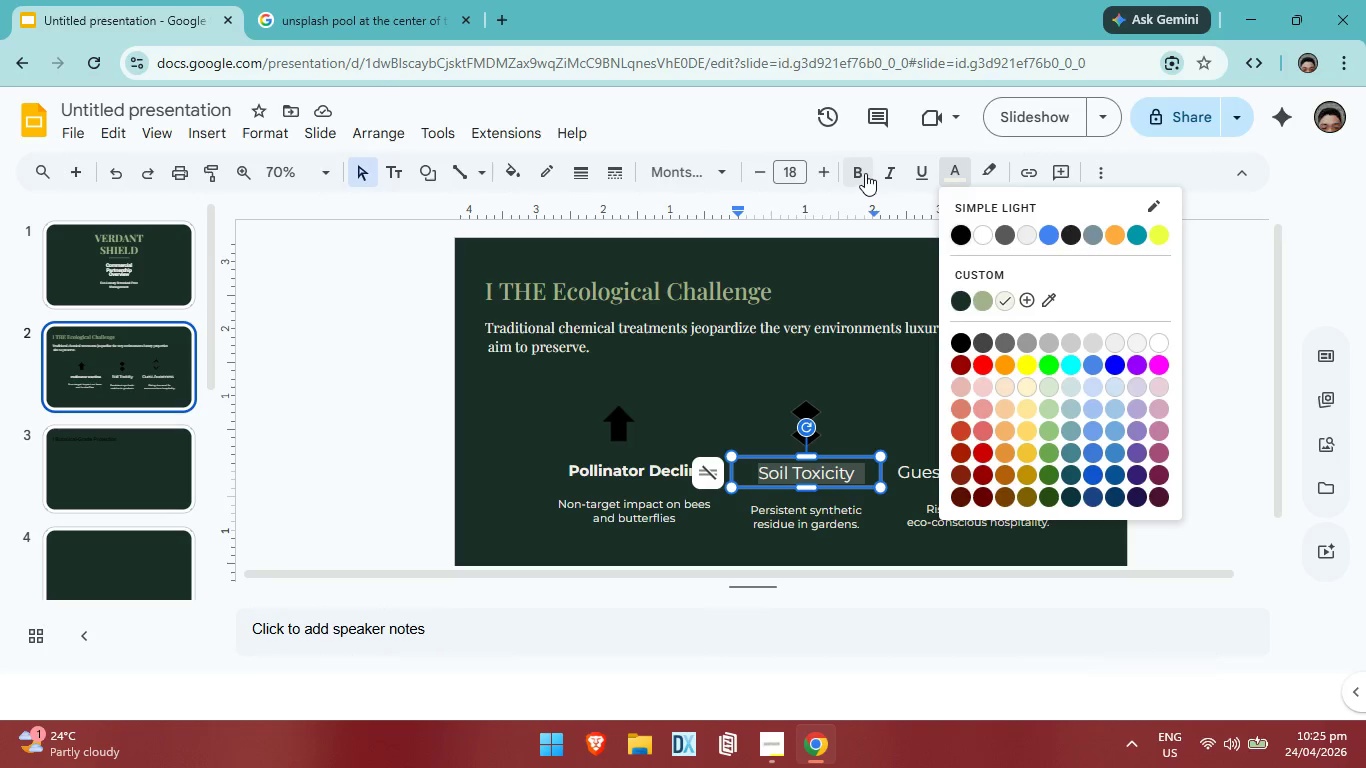 
left_click([865, 173])
 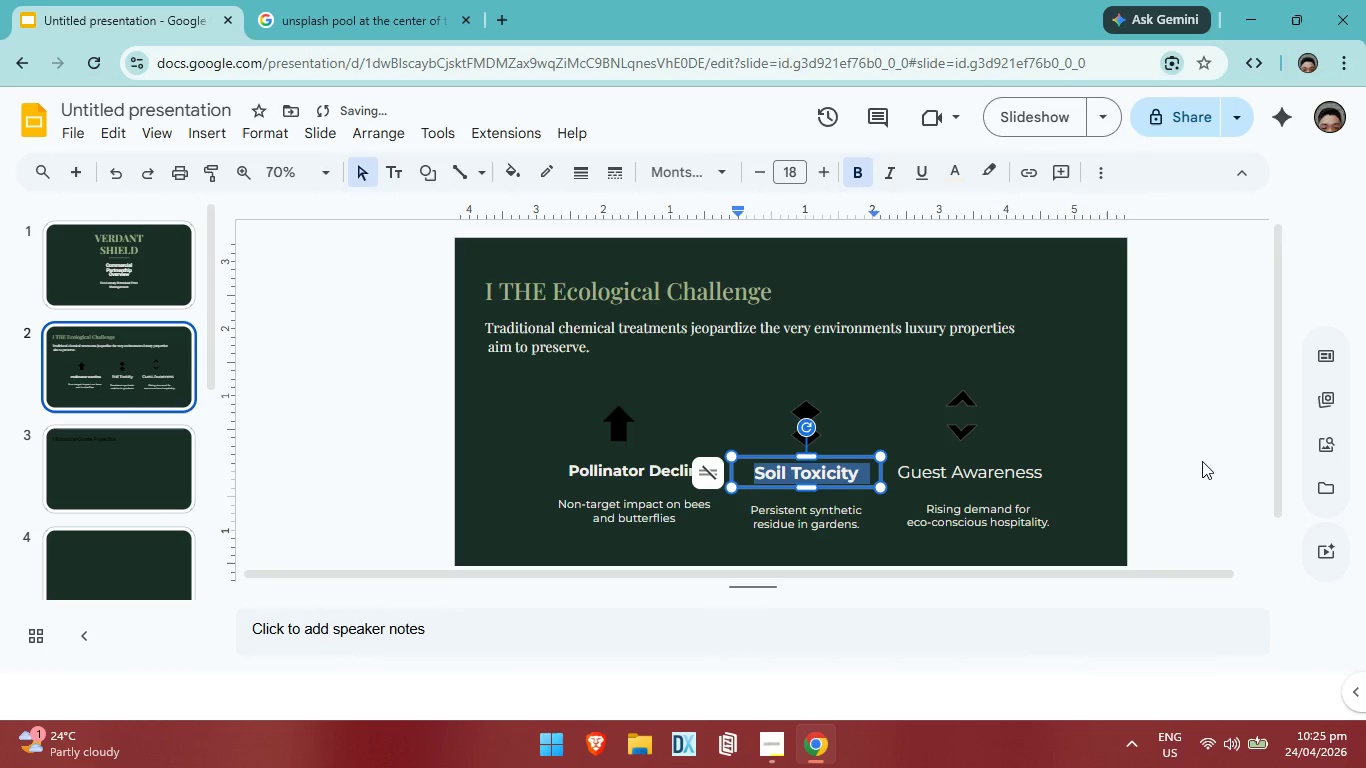 
left_click([1204, 461])
 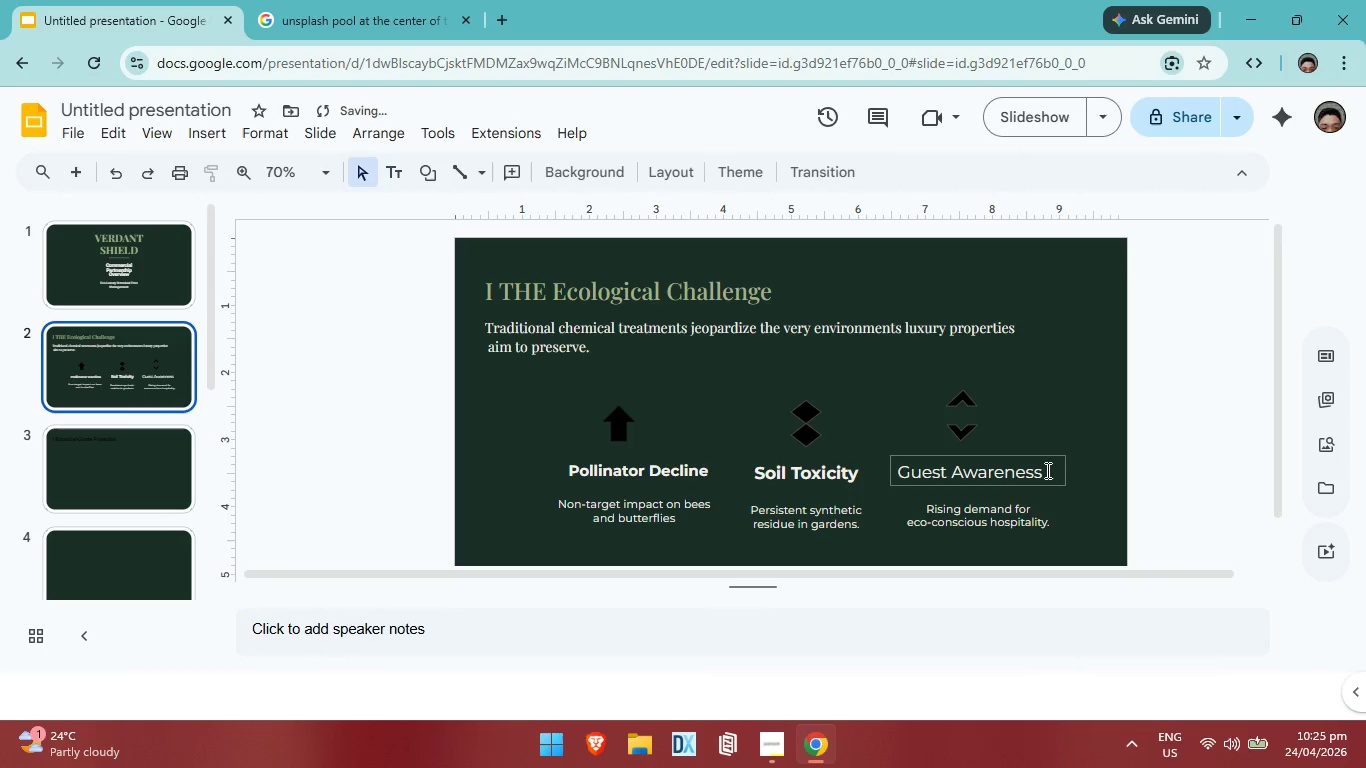 
left_click([1046, 470])
 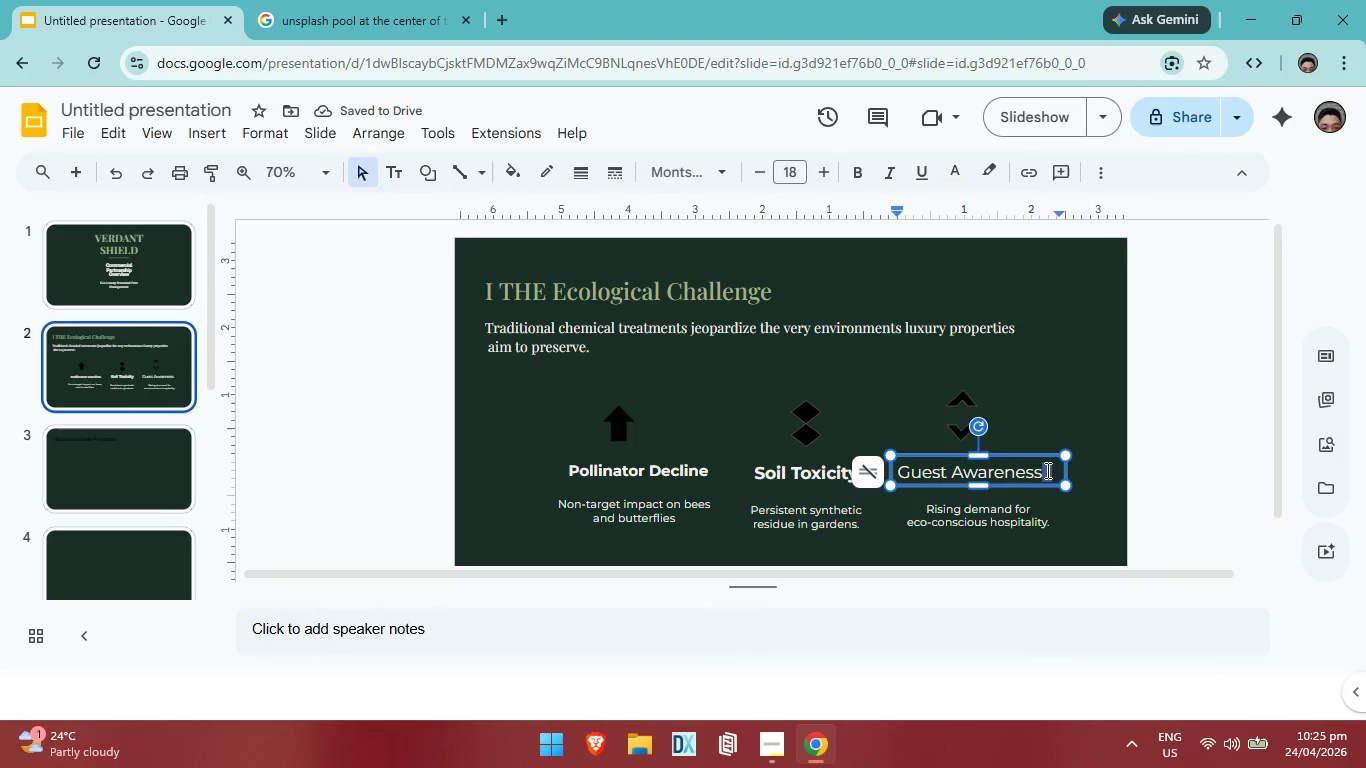 
left_click_drag(start_coordinate=[1046, 470], to_coordinate=[910, 468])
 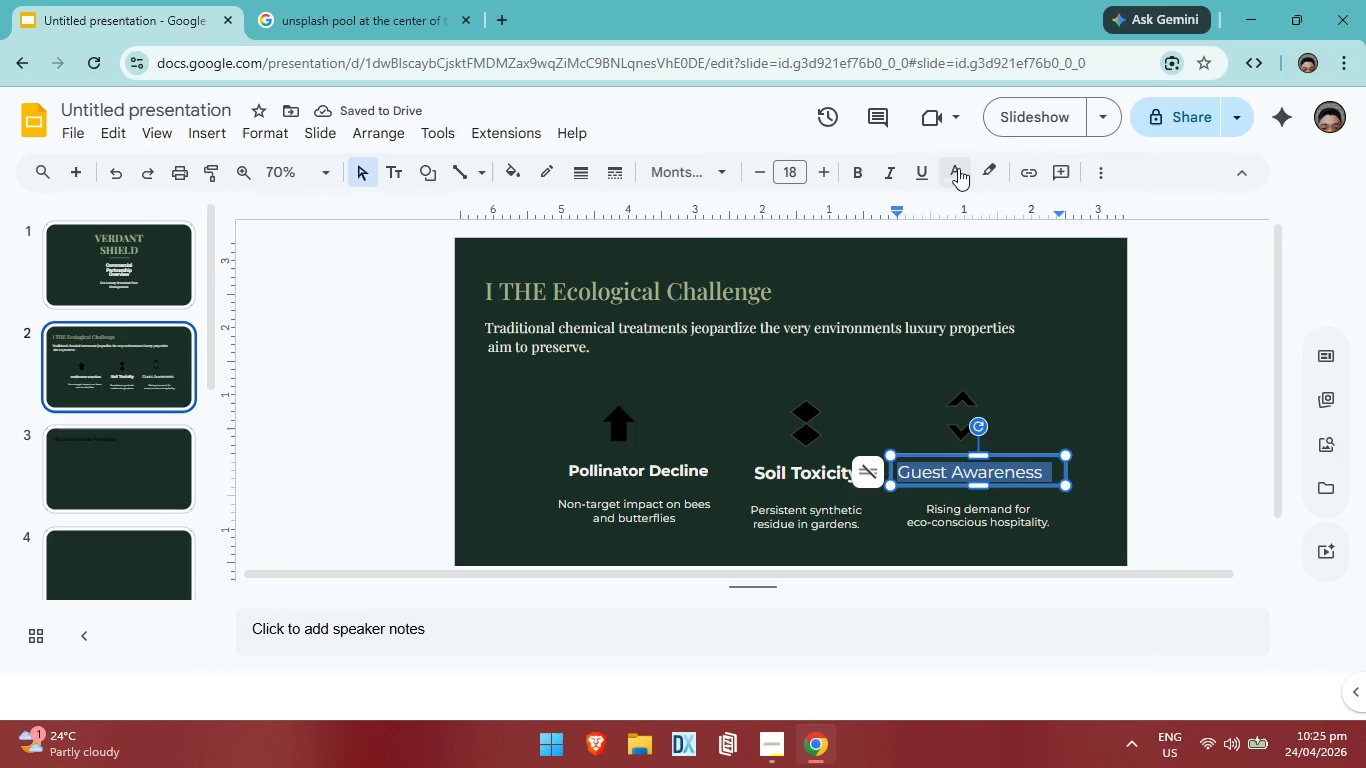 
left_click([958, 168])
 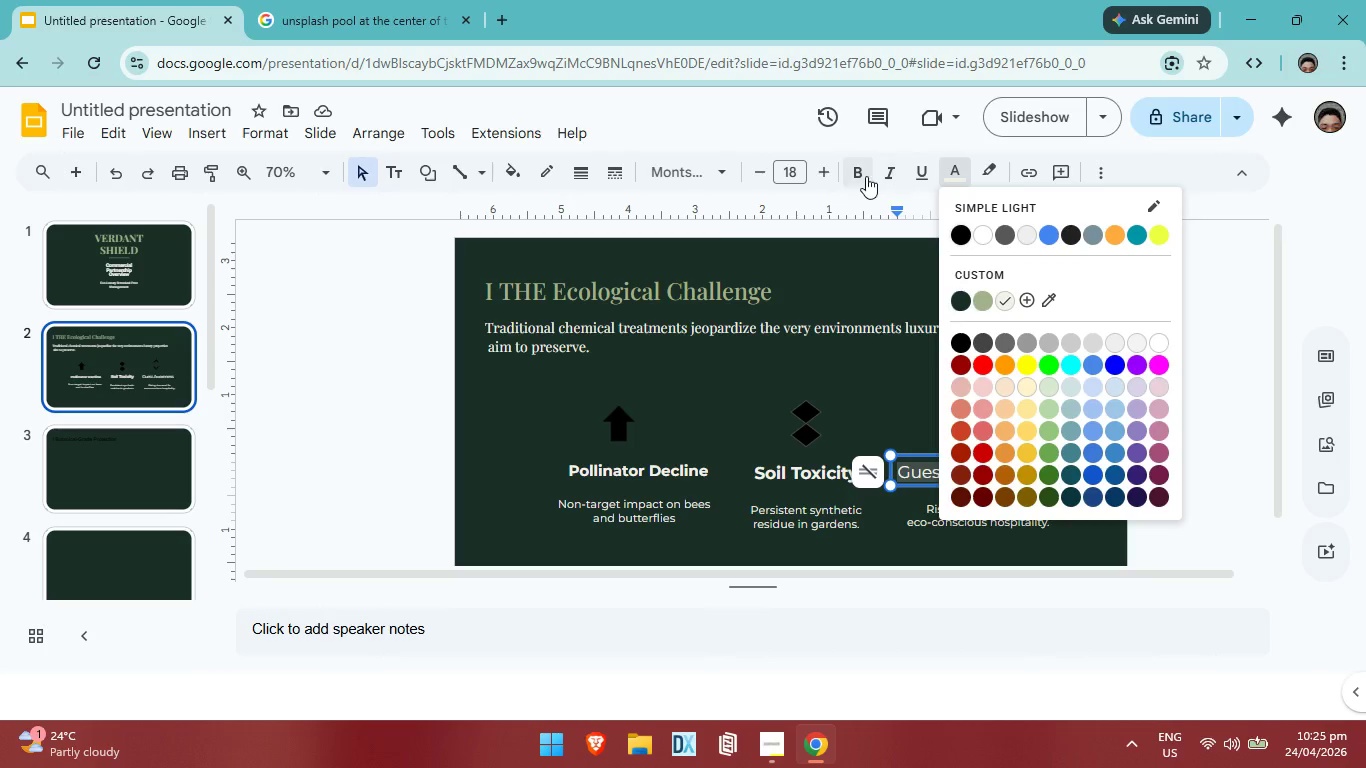 
left_click([862, 176])
 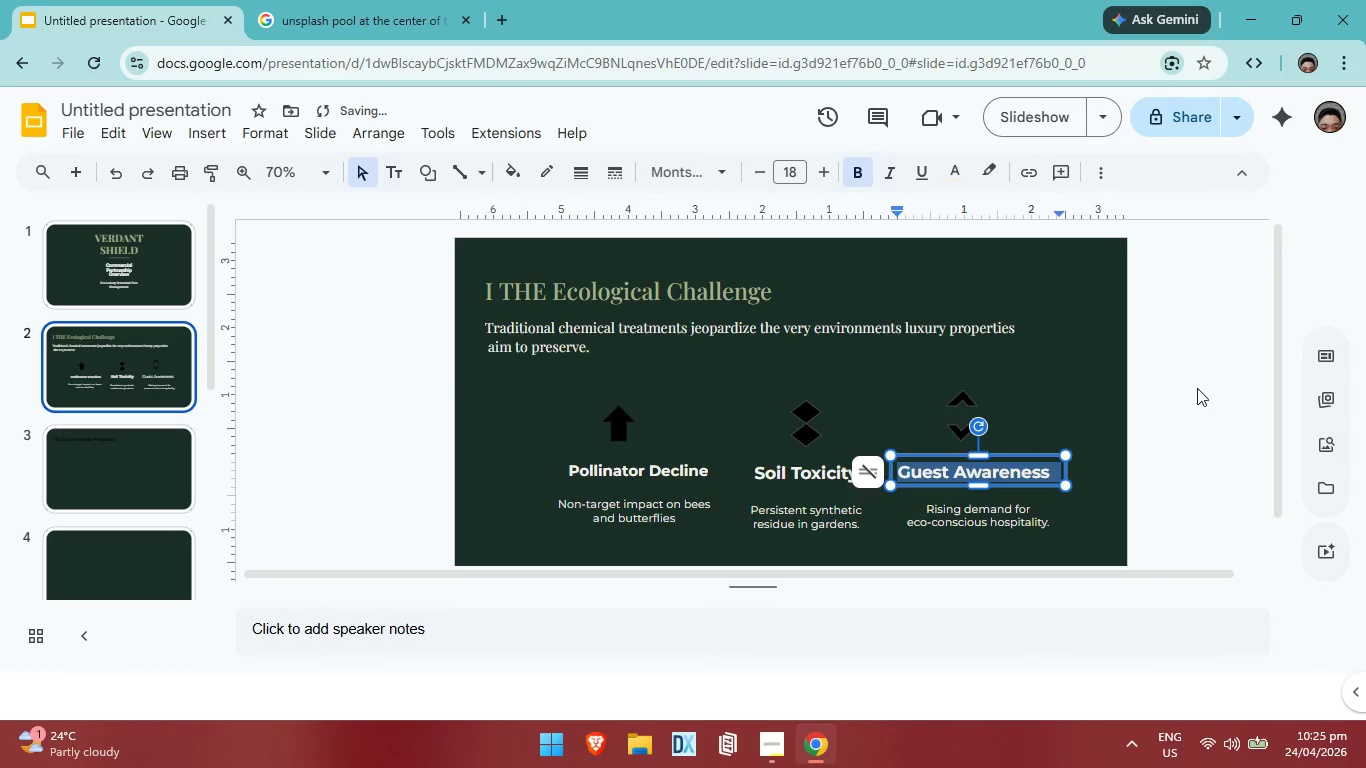 
left_click([1197, 388])
 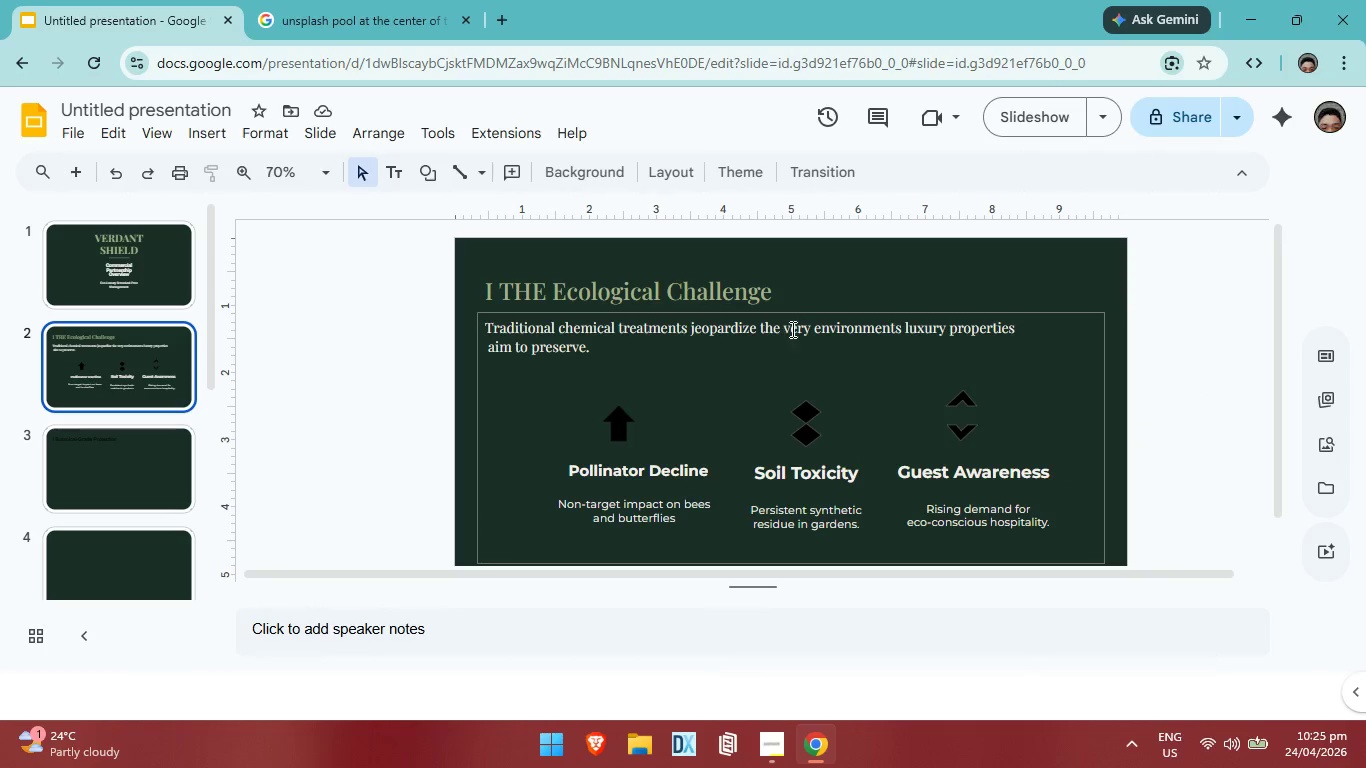 
wait(6.11)
 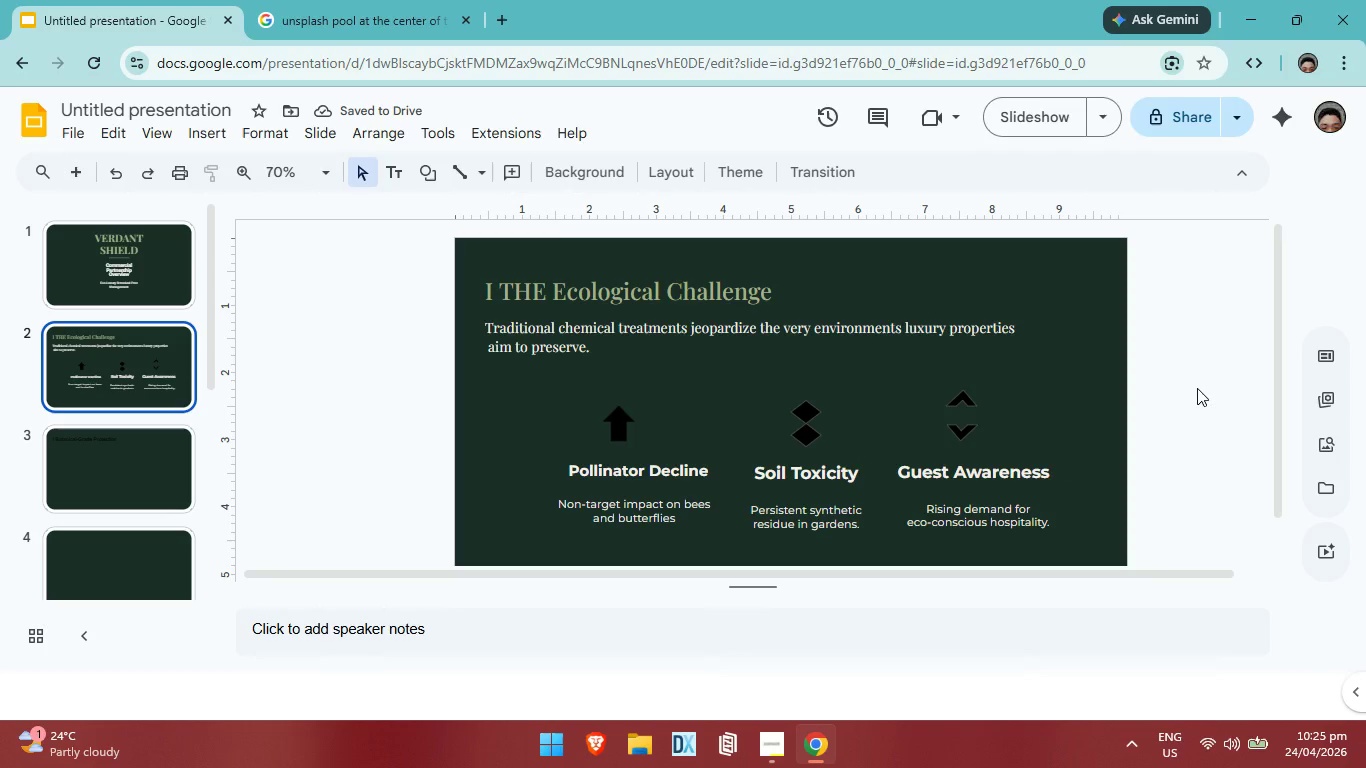 
left_click_drag(start_coordinate=[1036, 316], to_coordinate=[457, 324])
 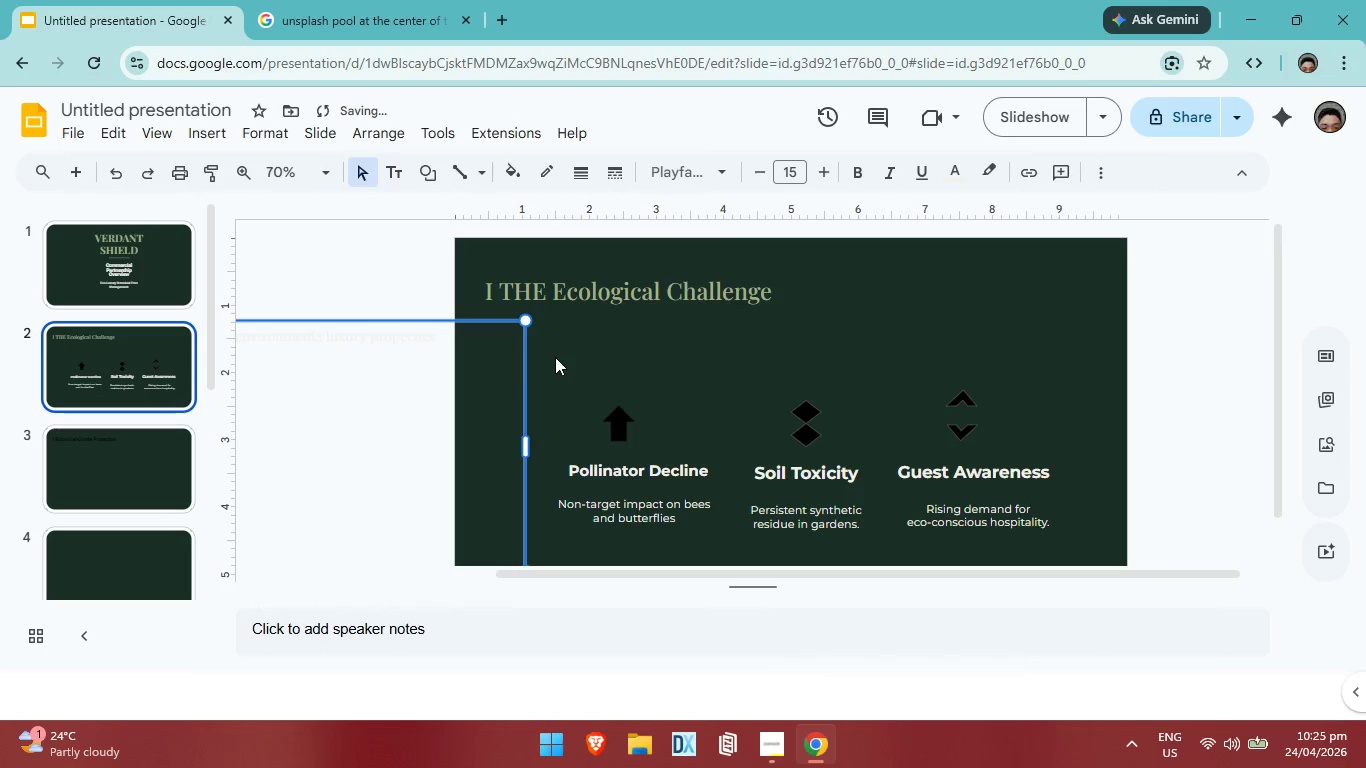 
left_click_drag(start_coordinate=[554, 357], to_coordinate=[1078, 547])
 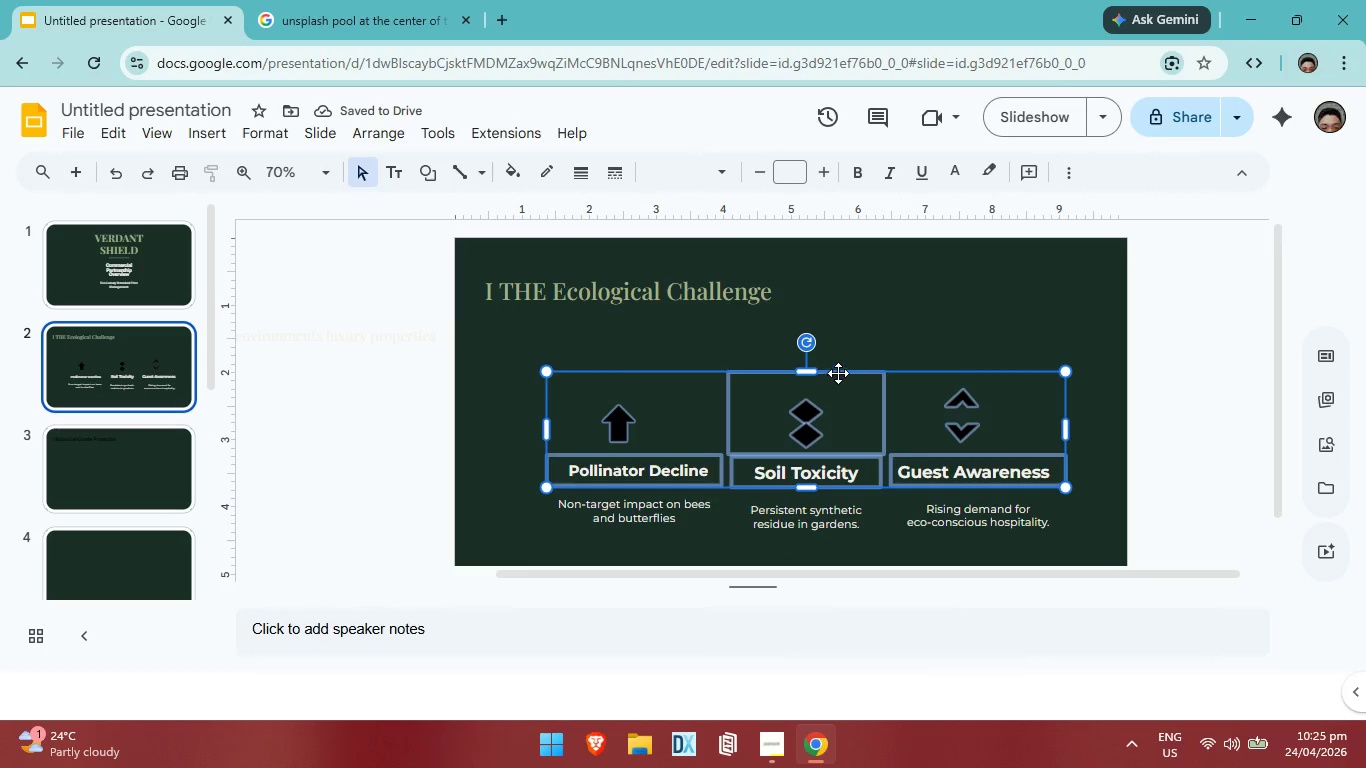 
left_click_drag(start_coordinate=[838, 370], to_coordinate=[835, 360])
 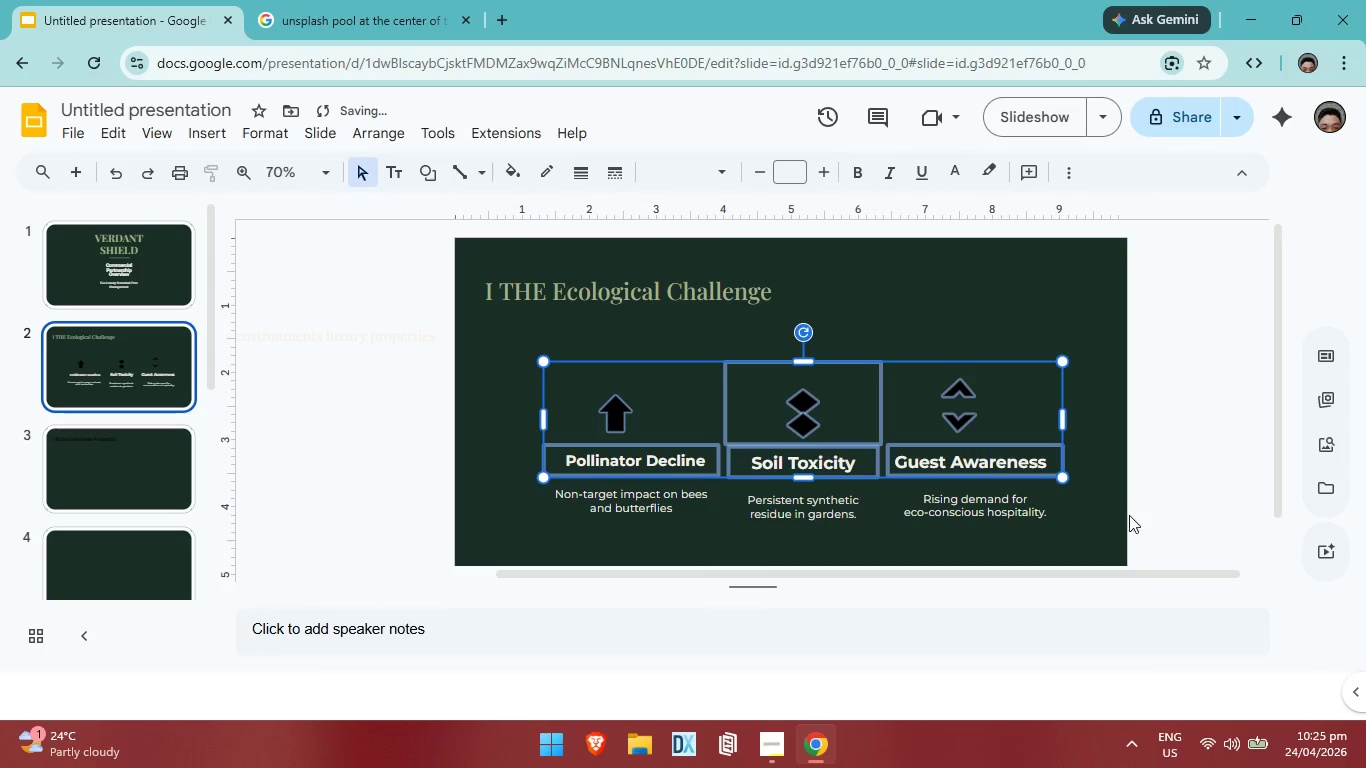 
left_click([1178, 519])
 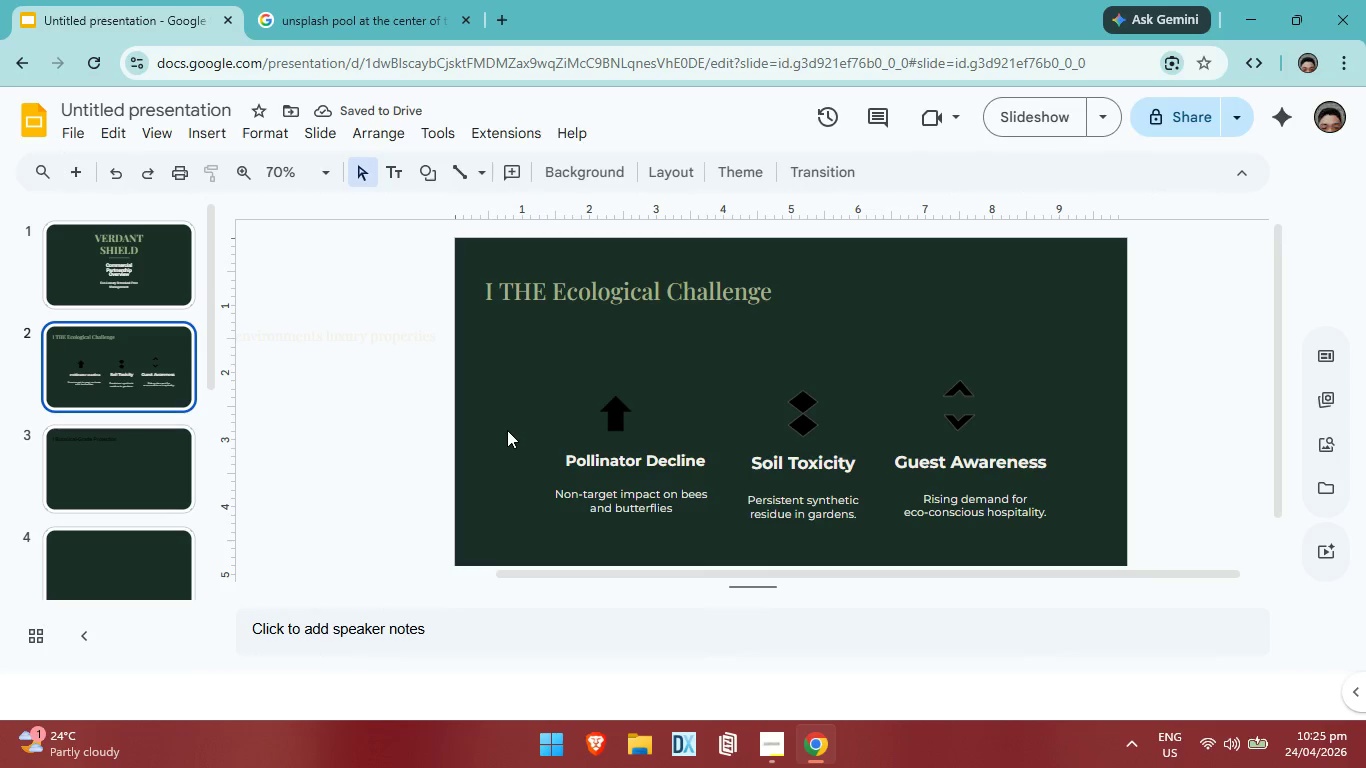 
left_click([507, 430])
 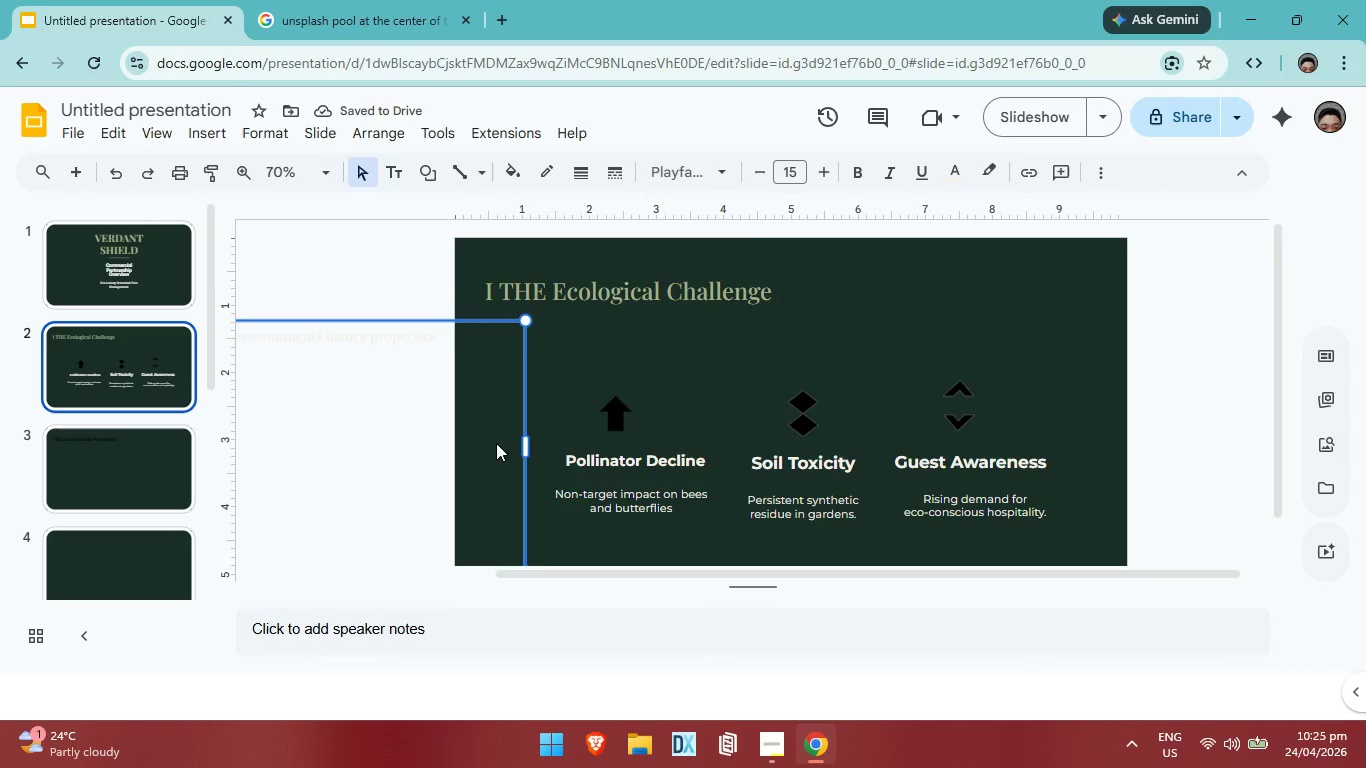 
left_click_drag(start_coordinate=[496, 443], to_coordinate=[1072, 428])
 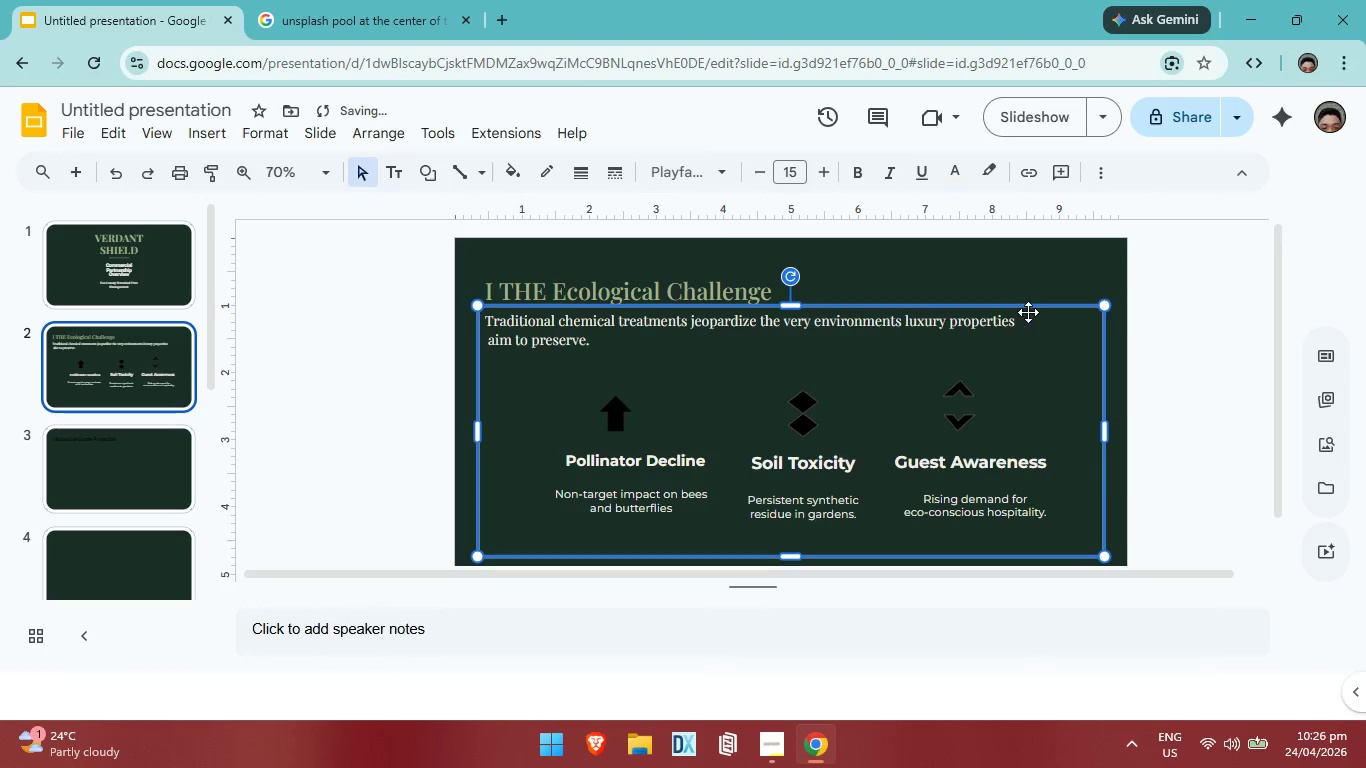 
left_click_drag(start_coordinate=[1028, 311], to_coordinate=[1037, 336])
 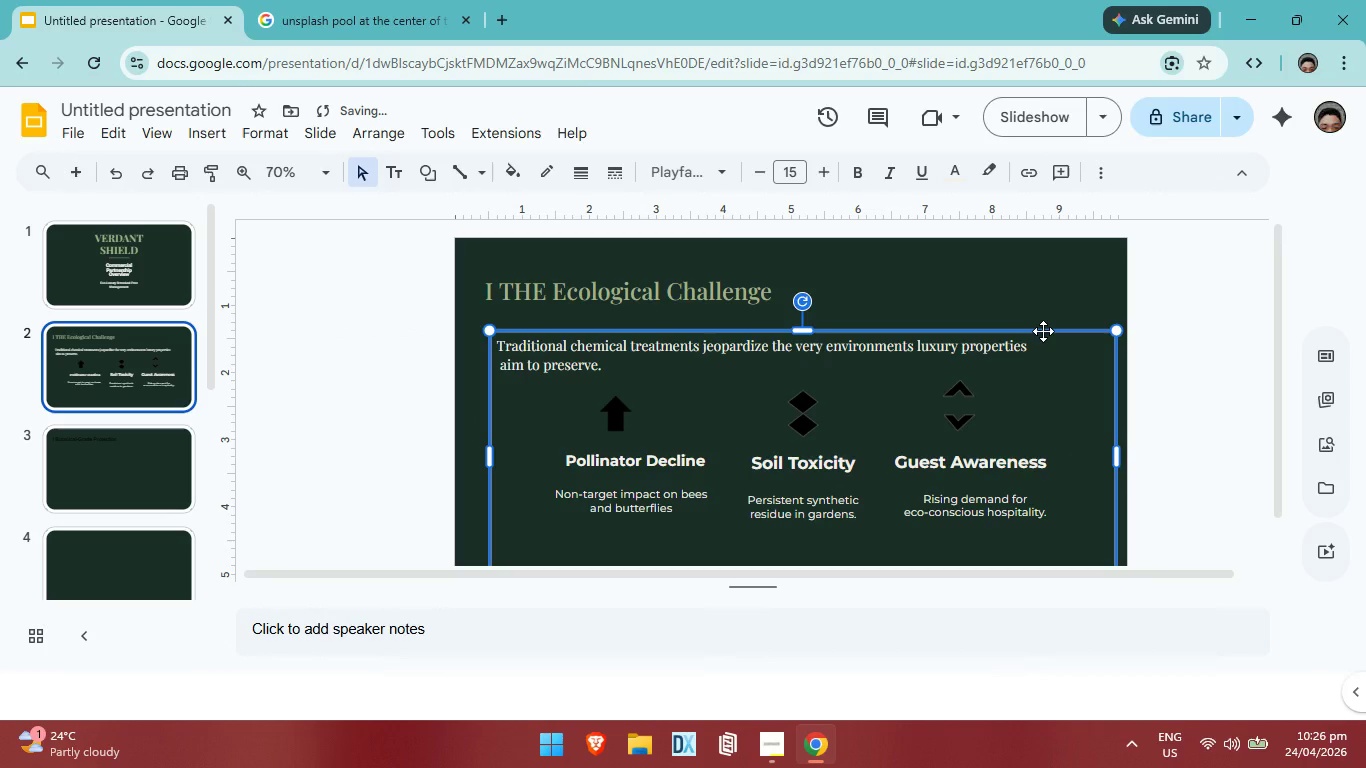 
left_click_drag(start_coordinate=[1043, 331], to_coordinate=[1029, 331])
 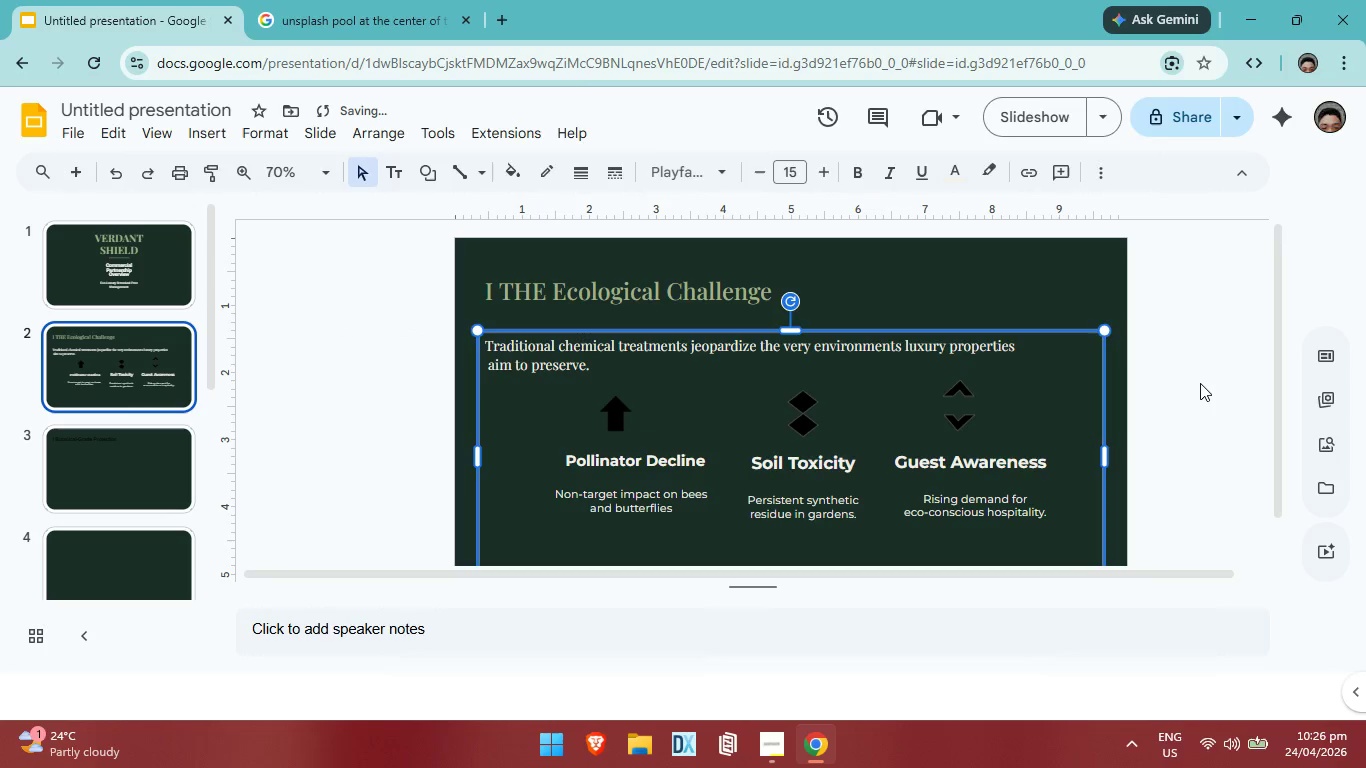 
left_click([1200, 383])
 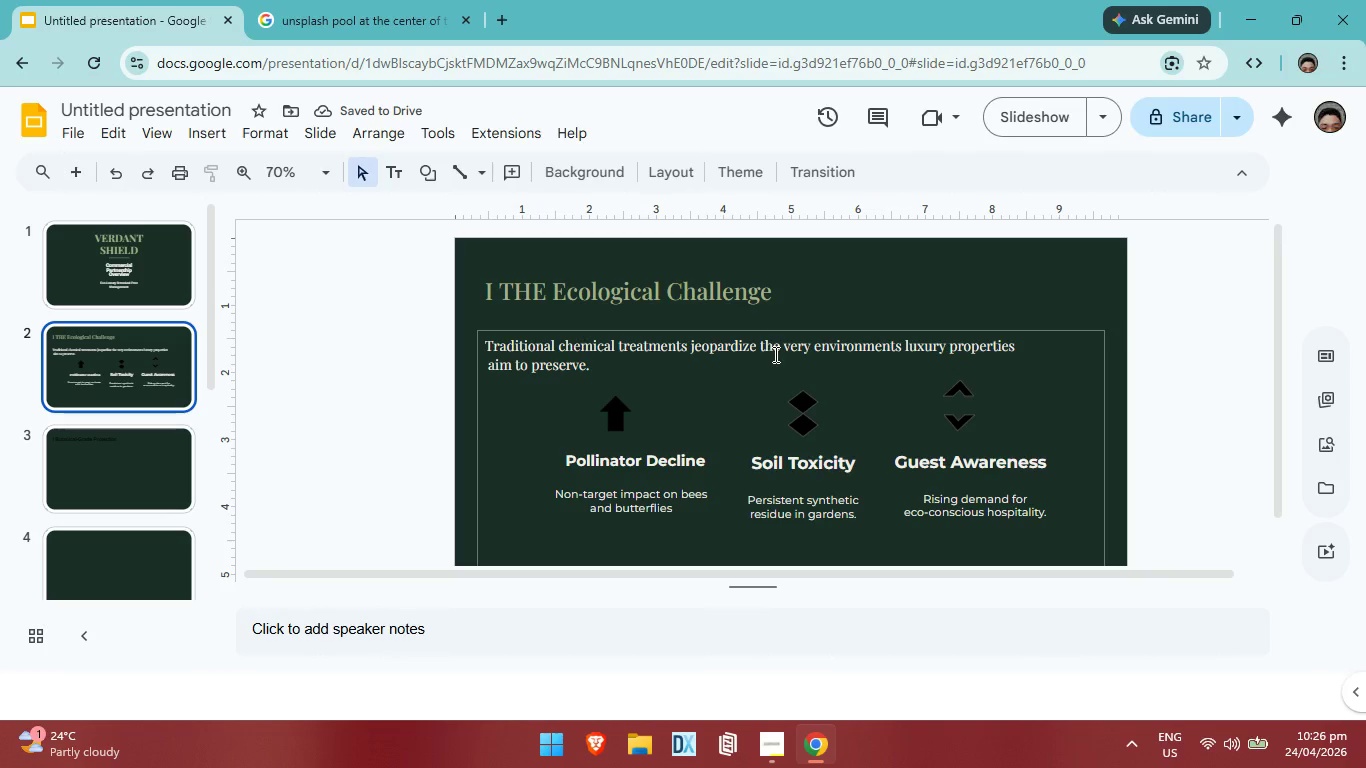 
left_click([779, 350])
 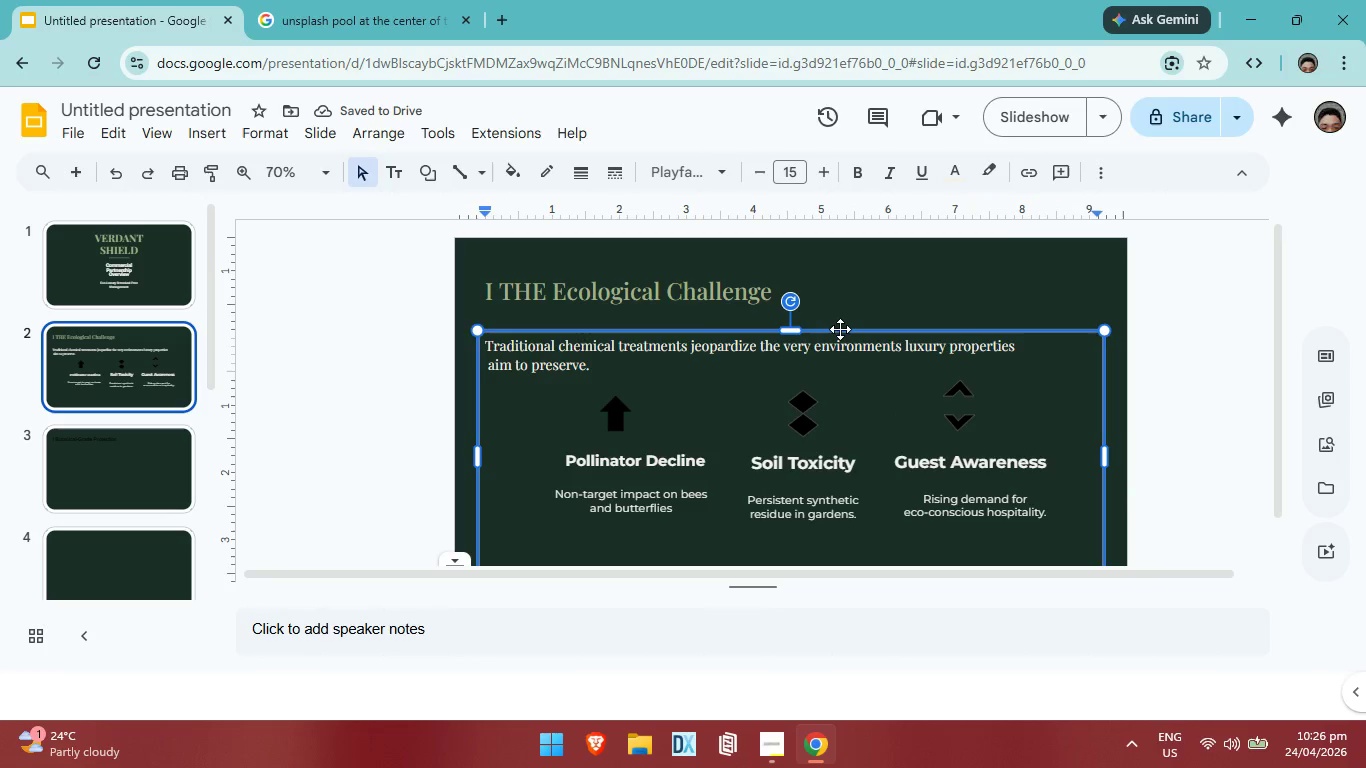 
left_click_drag(start_coordinate=[840, 329], to_coordinate=[841, 316])
 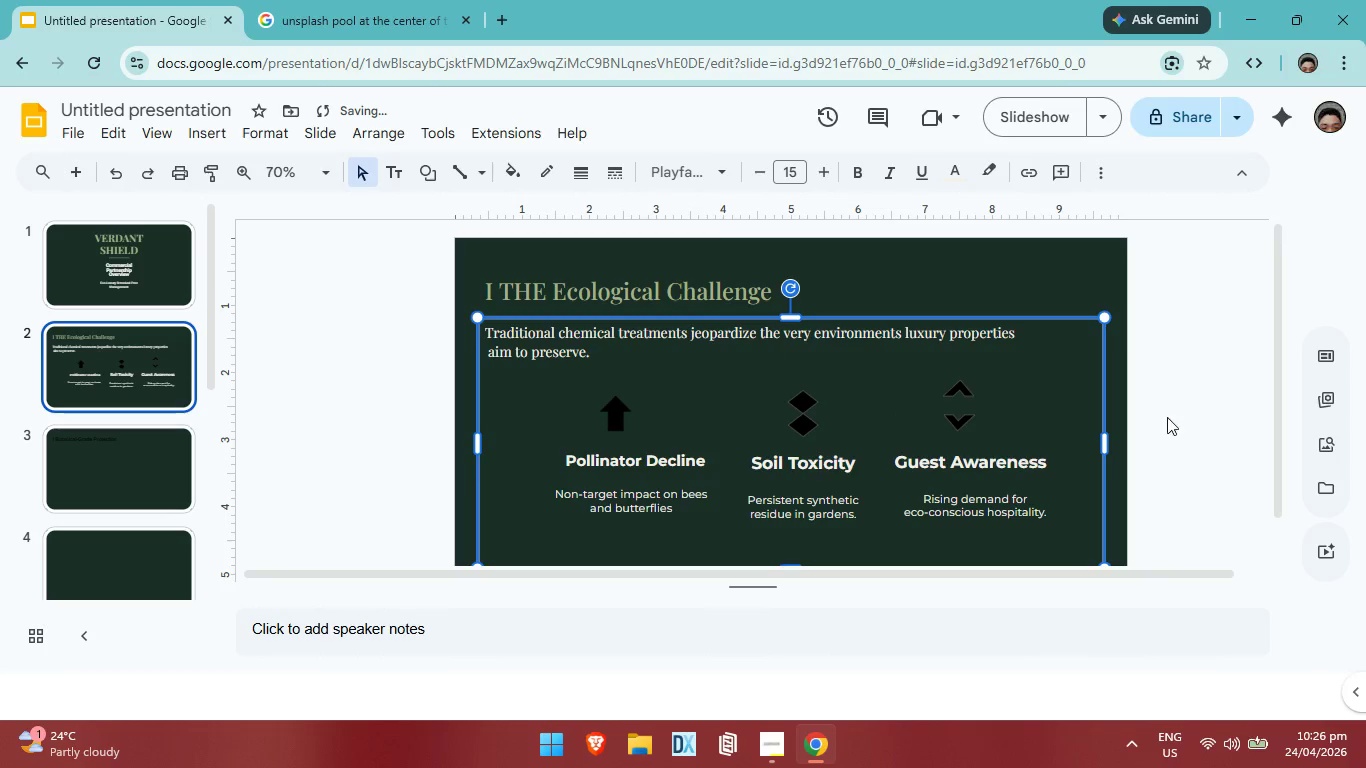 
left_click([1165, 415])
 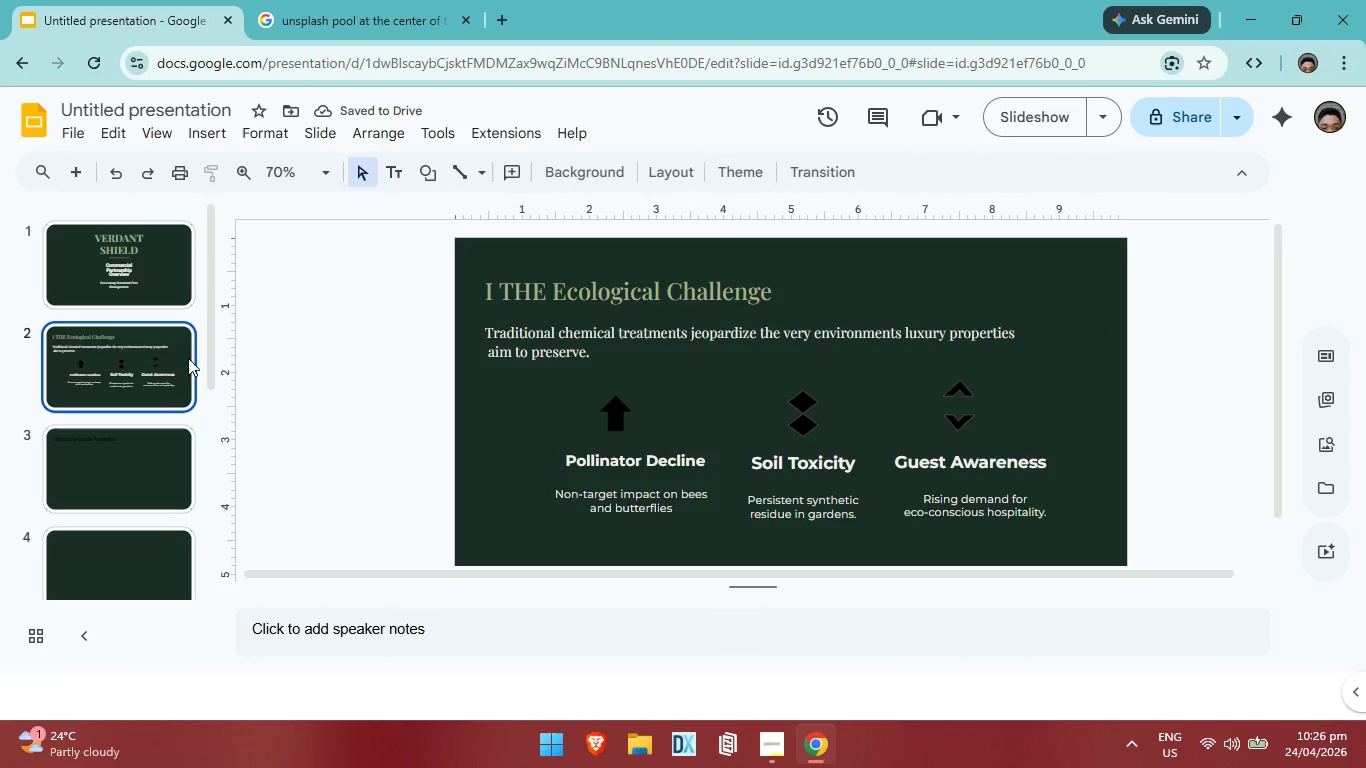 
wait(8.81)
 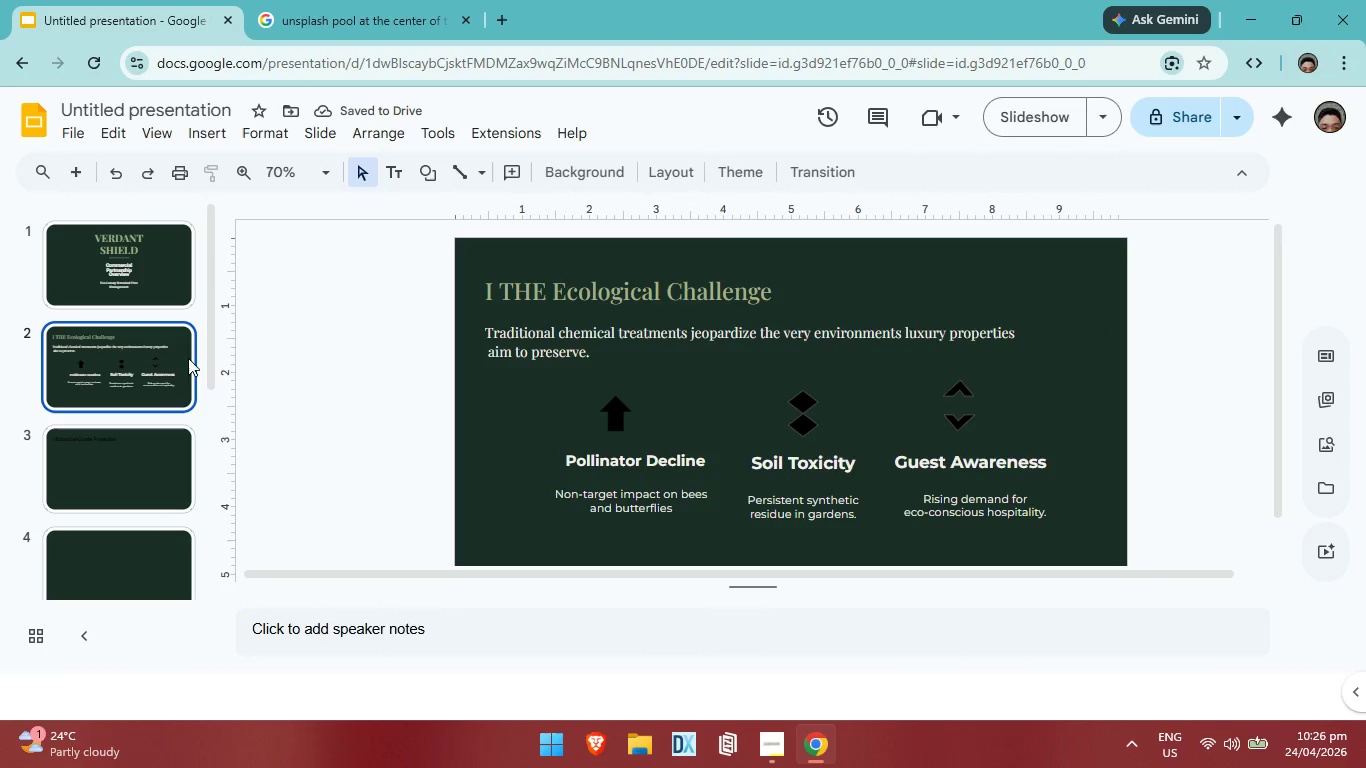 
double_click([787, 294])
 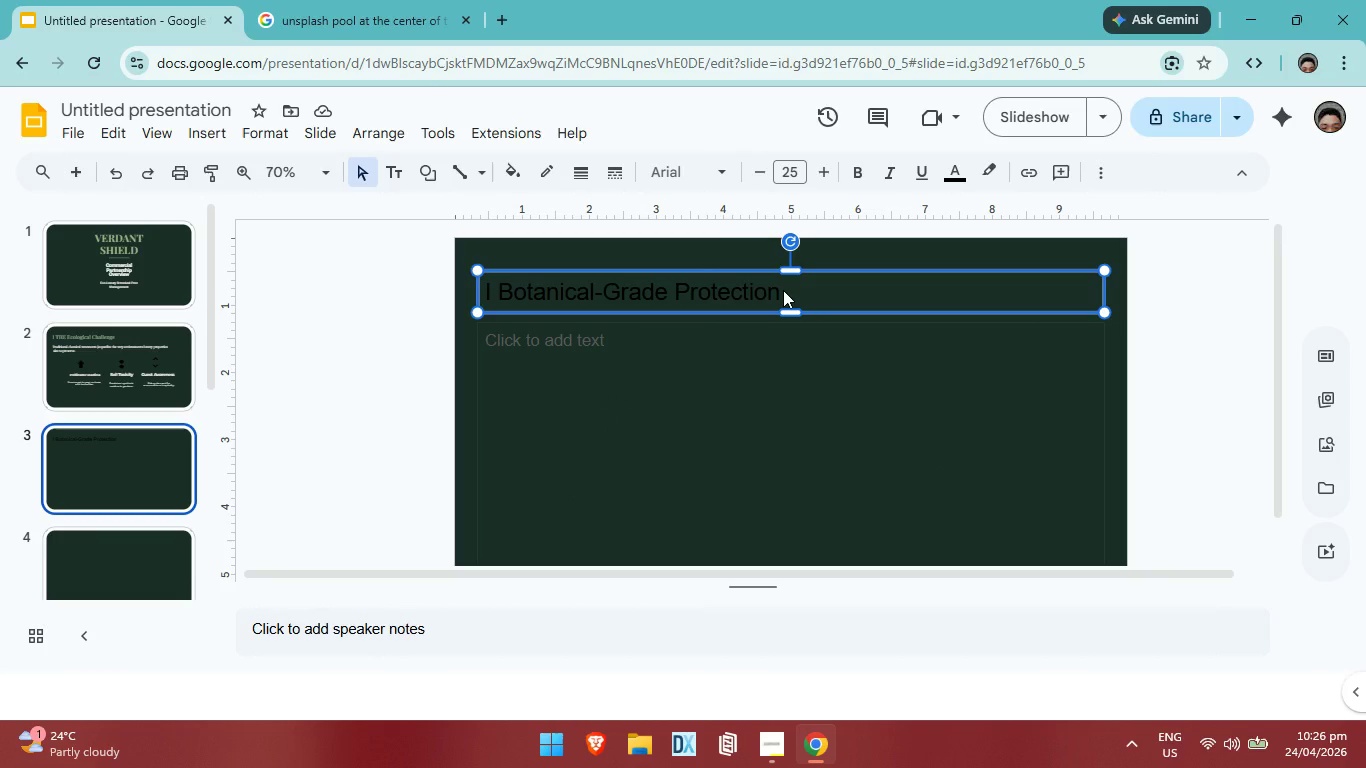 
left_click([783, 290])
 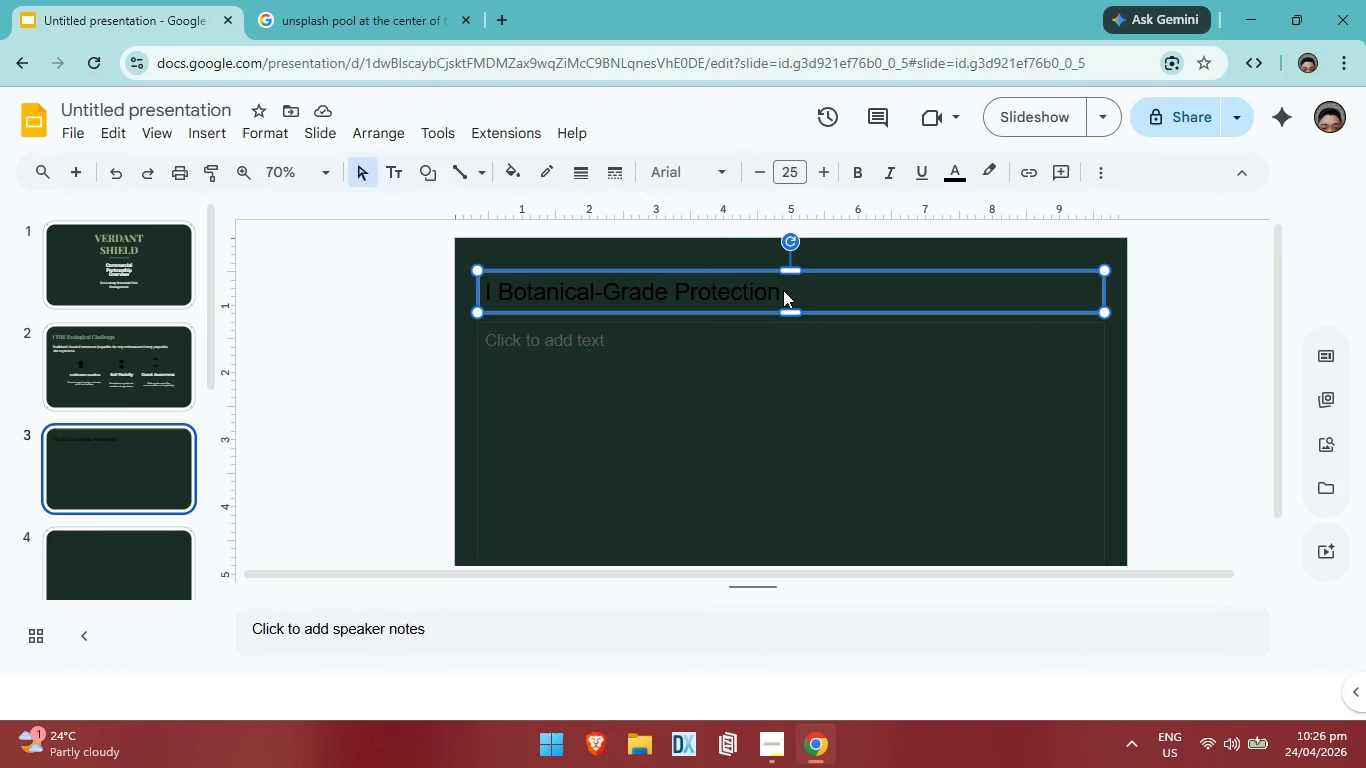 
key(Control+A)
 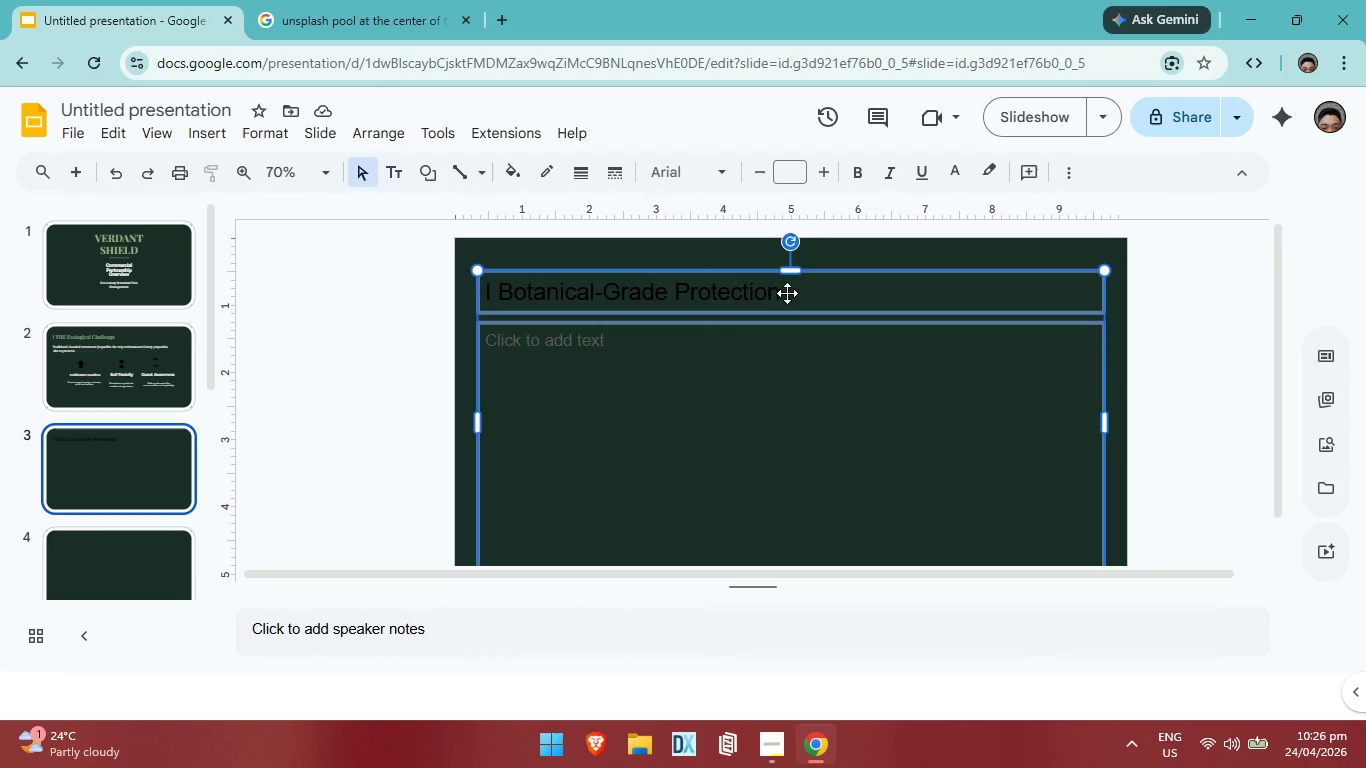 
double_click([787, 293])
 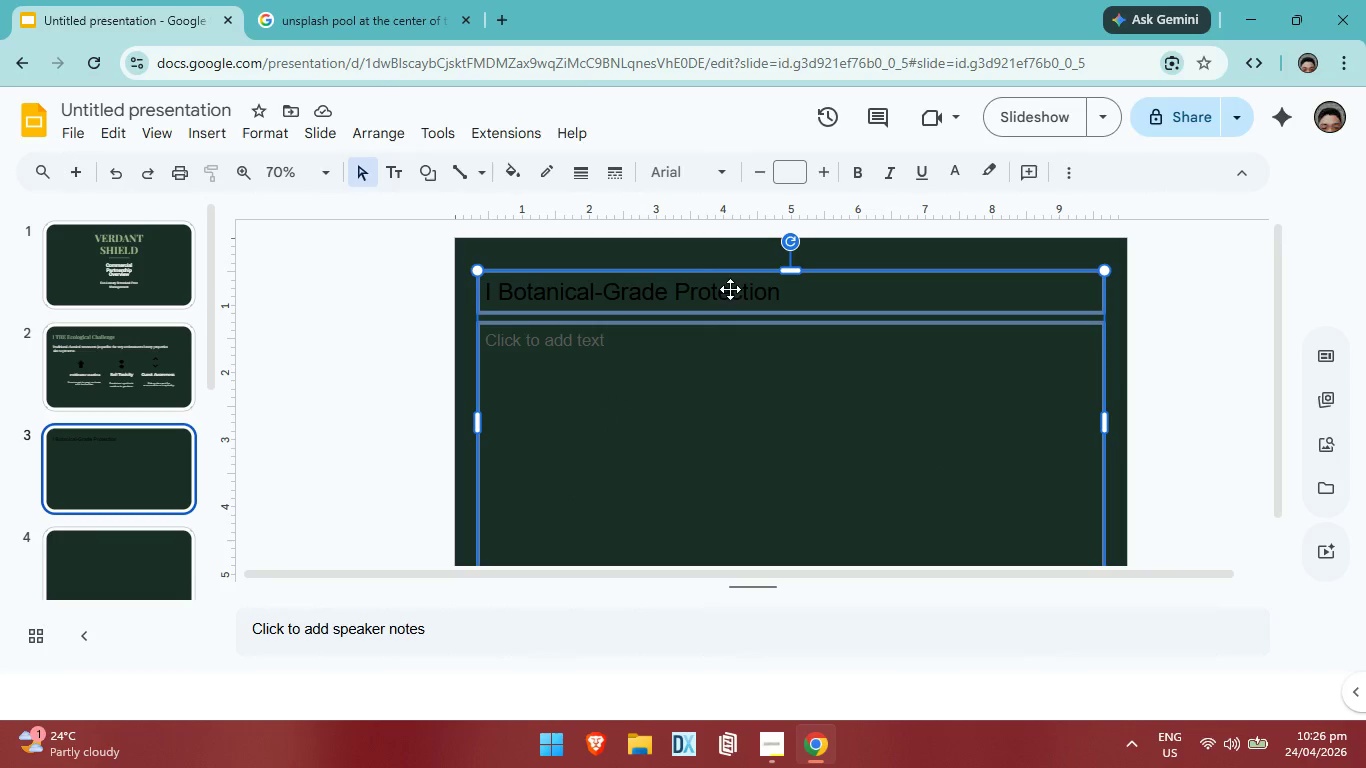 
double_click([730, 289])
 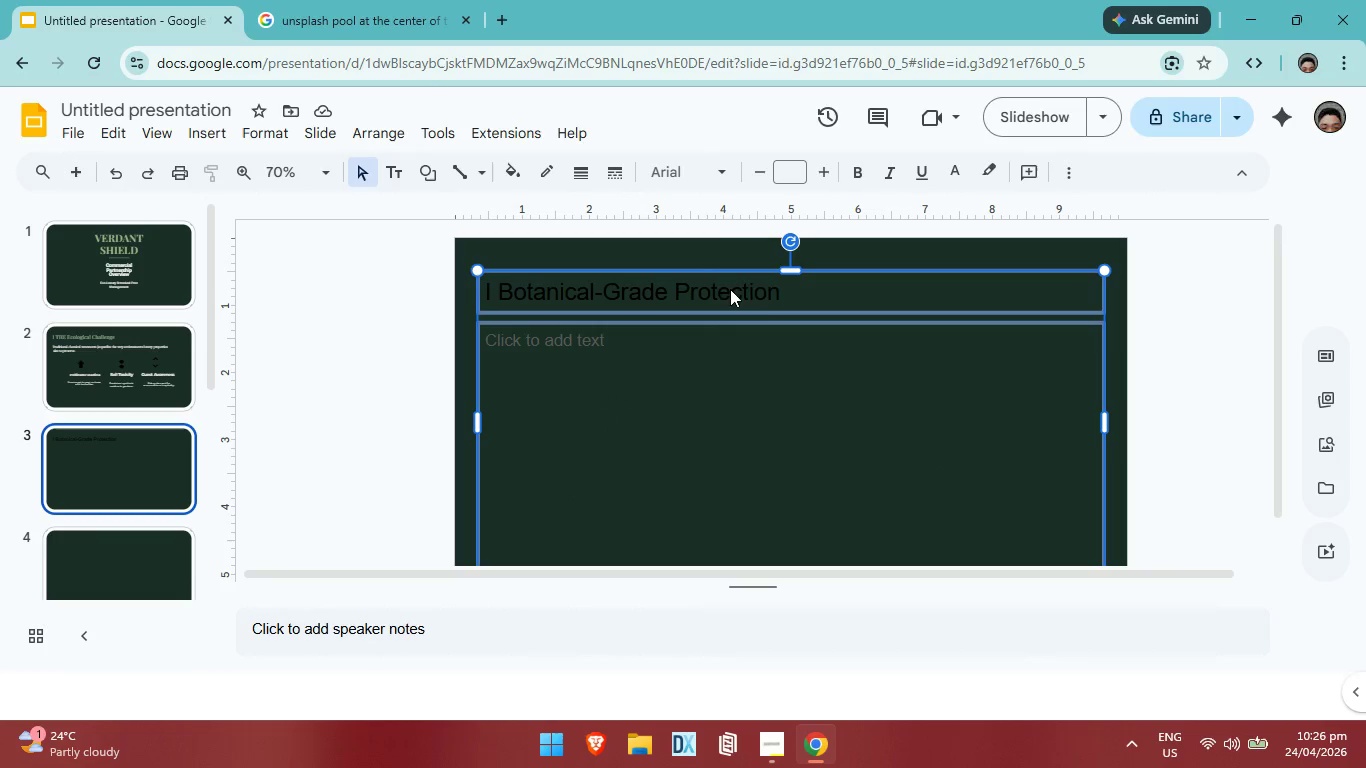 
triple_click([730, 289])
 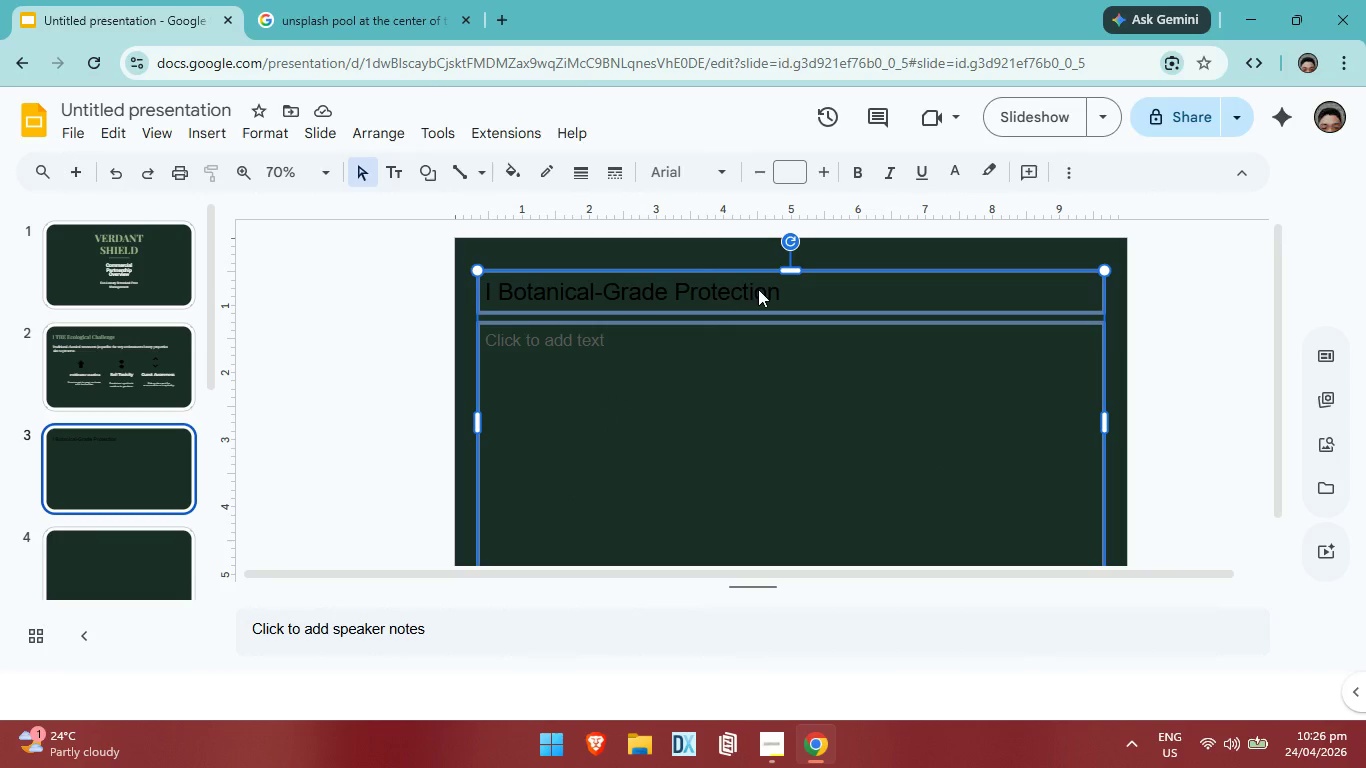 
triple_click([758, 289])
 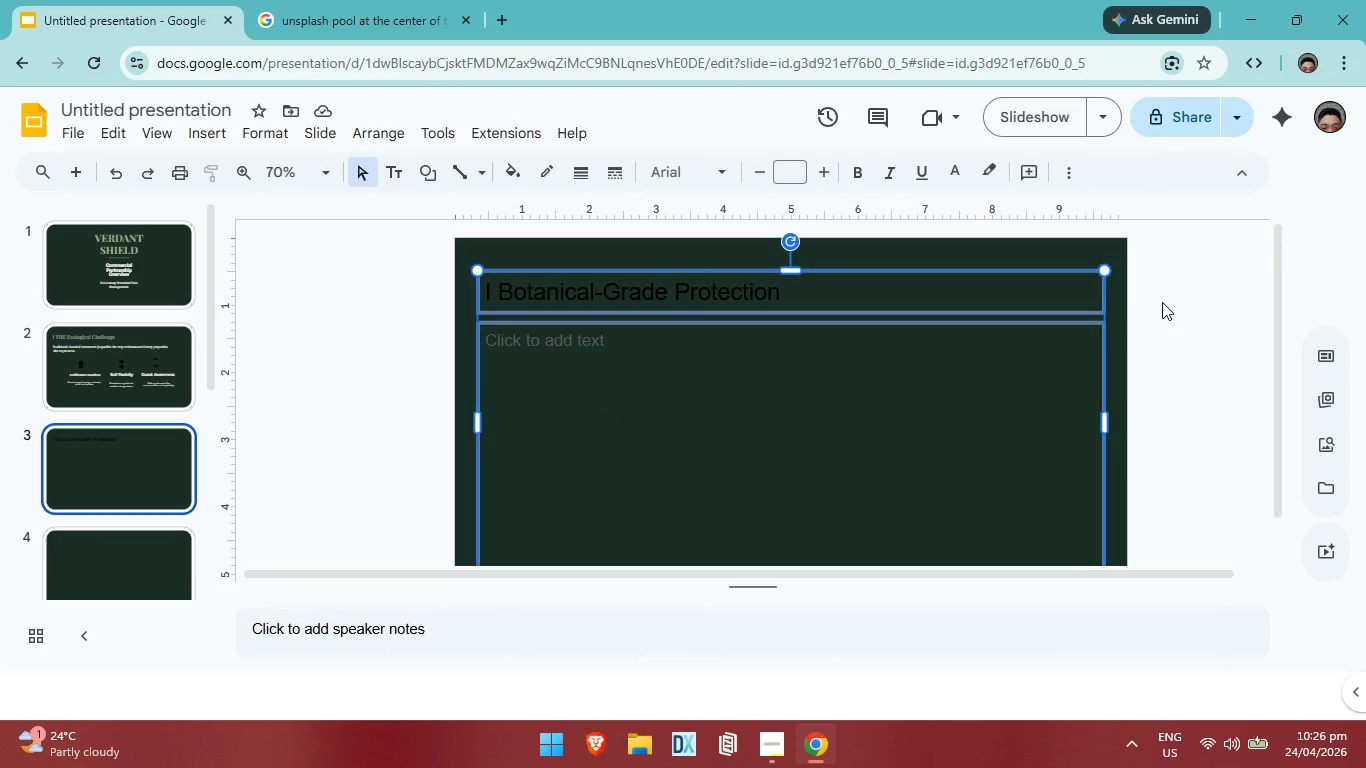 
left_click([1162, 302])
 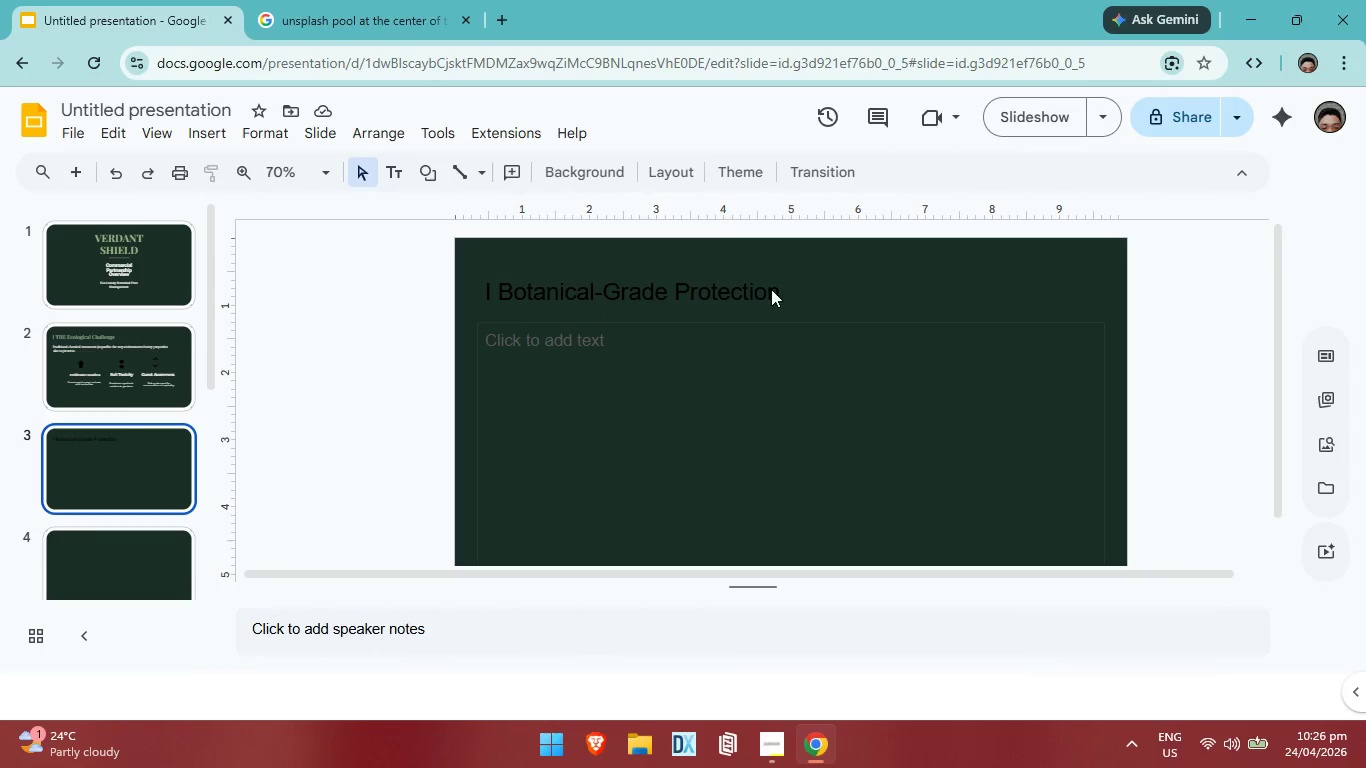 
left_click([771, 289])
 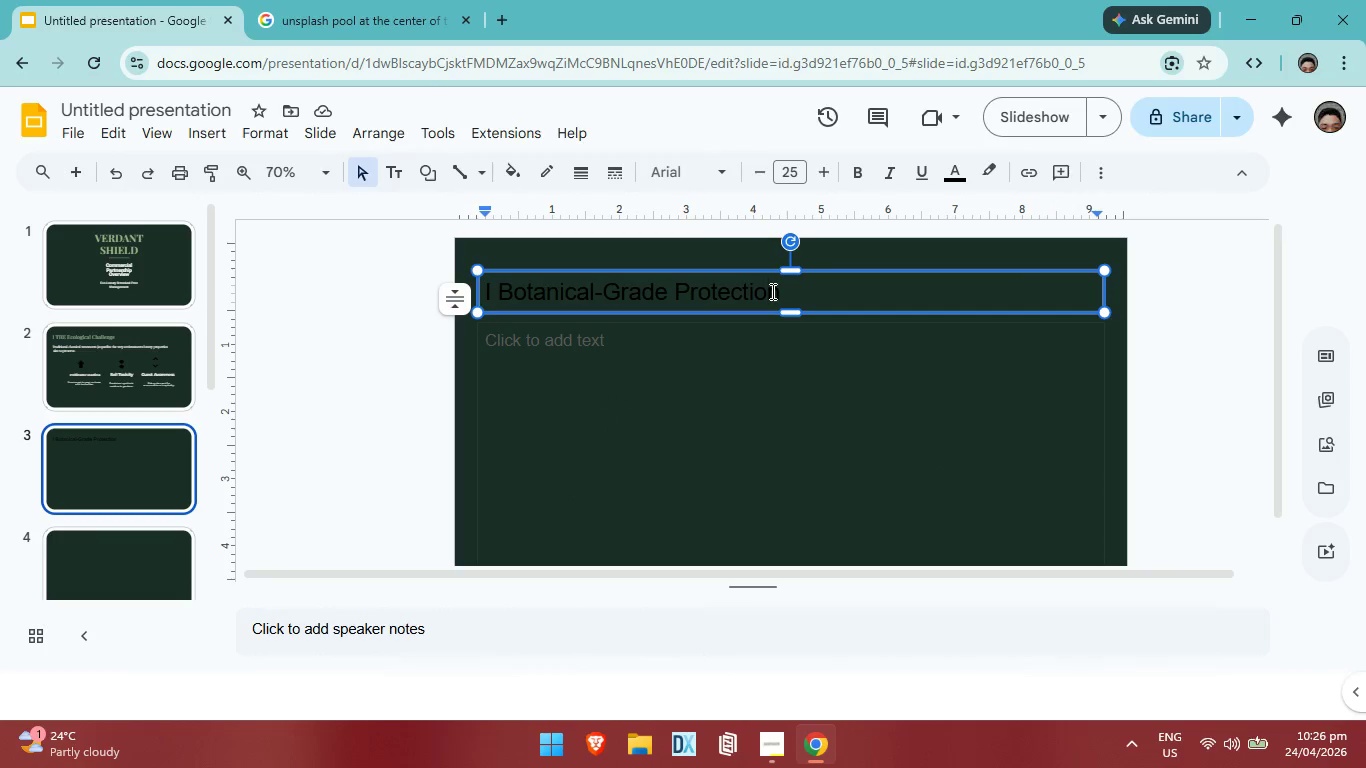 
key(Control+A)
 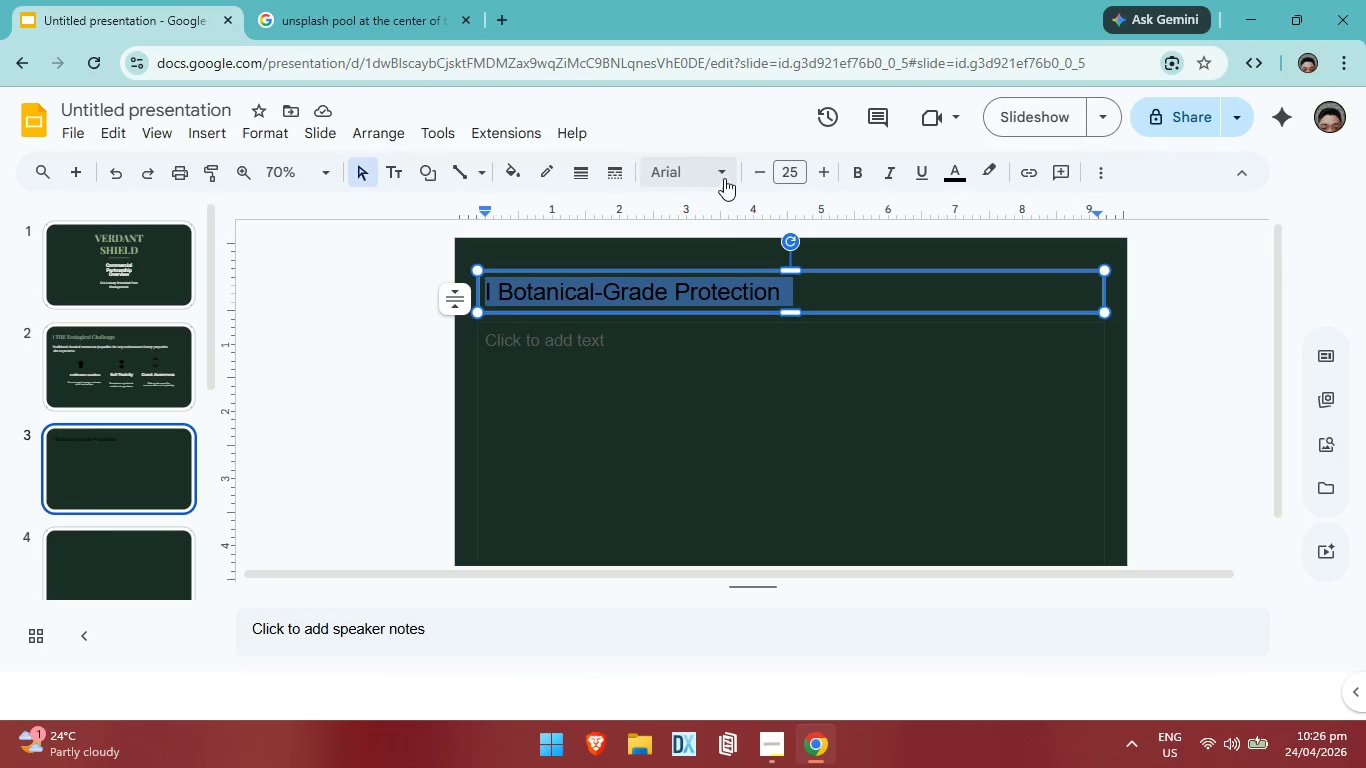 
left_click([723, 177])
 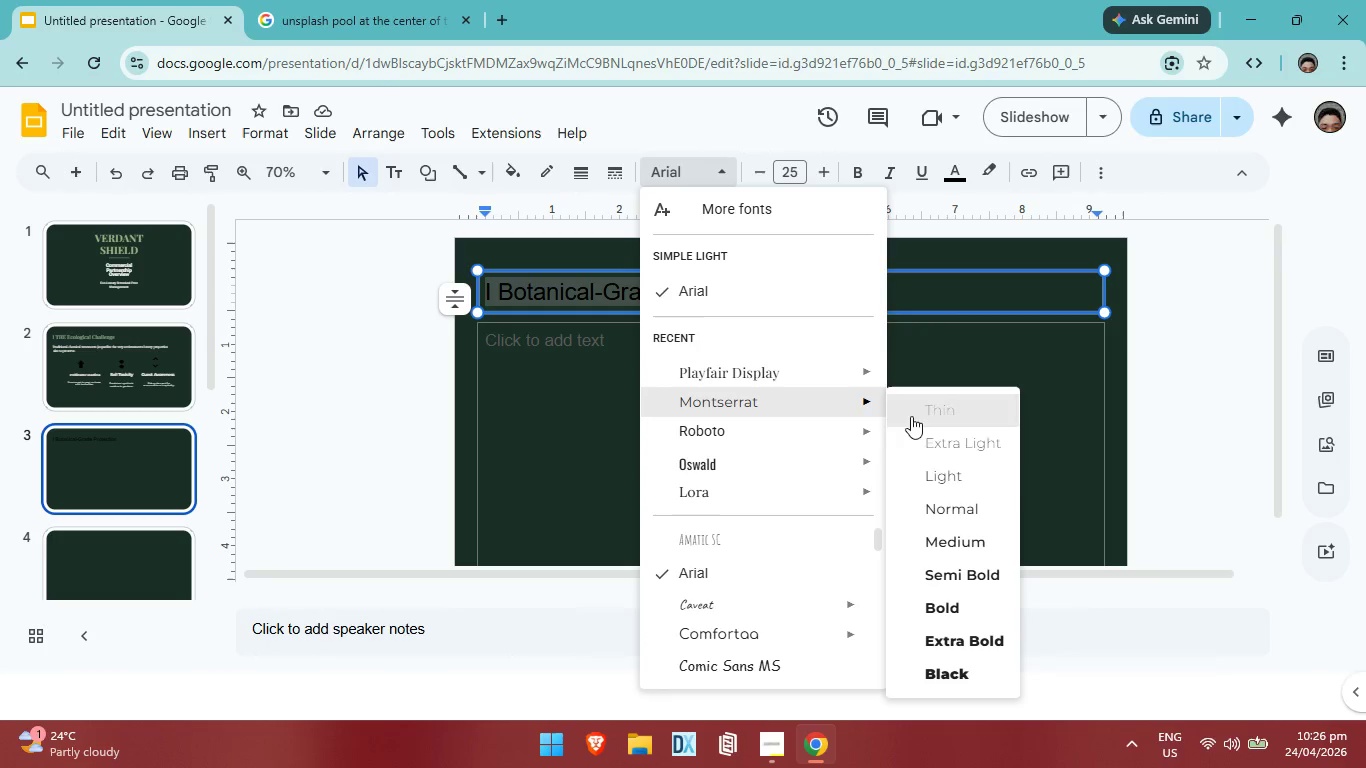 
left_click([951, 598])
 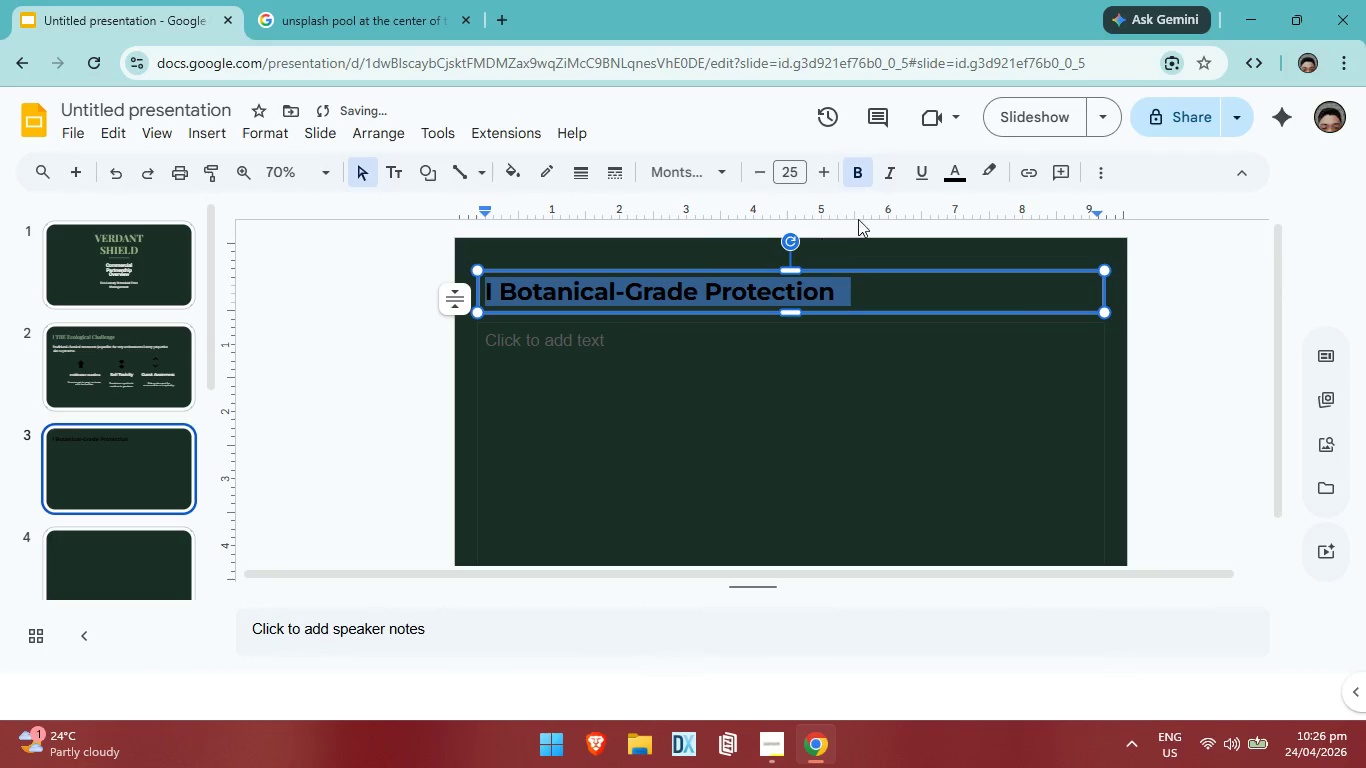 
left_click([946, 181])
 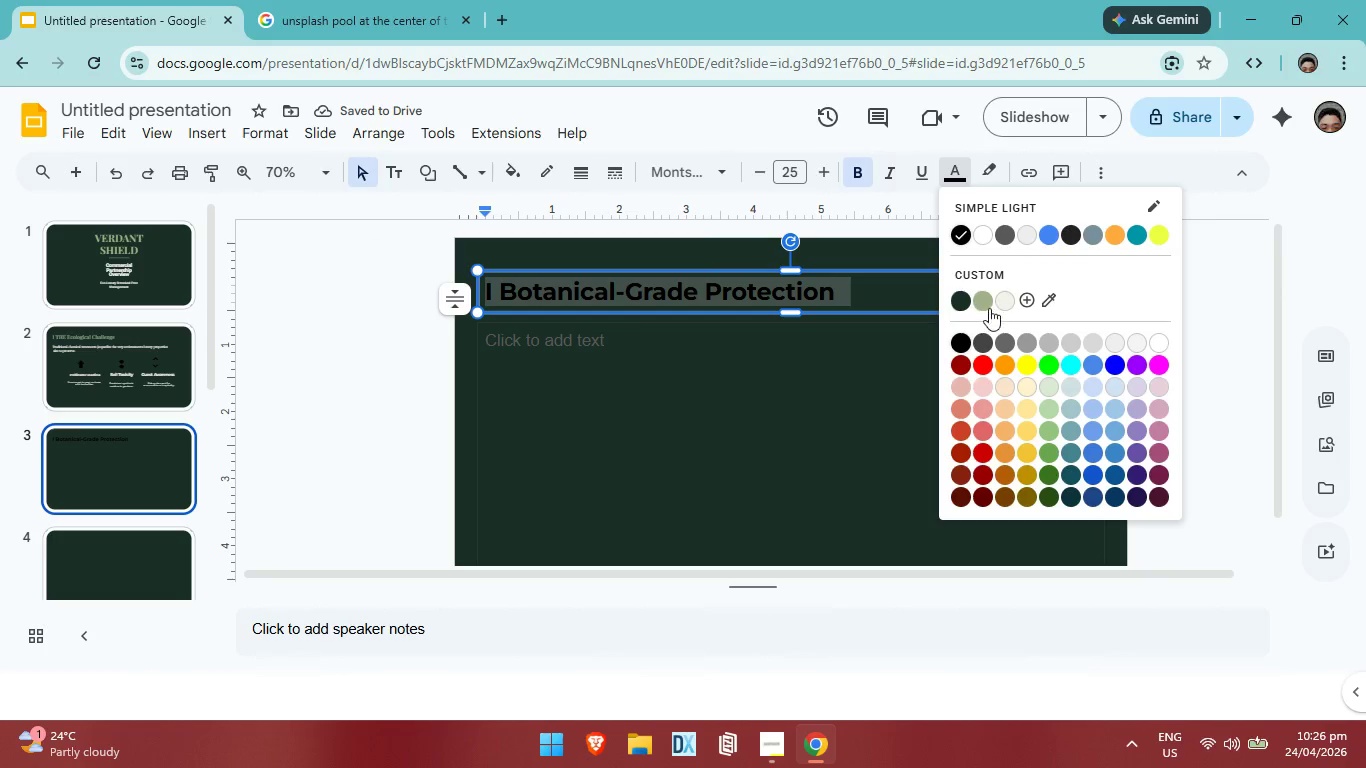 
left_click([987, 306])
 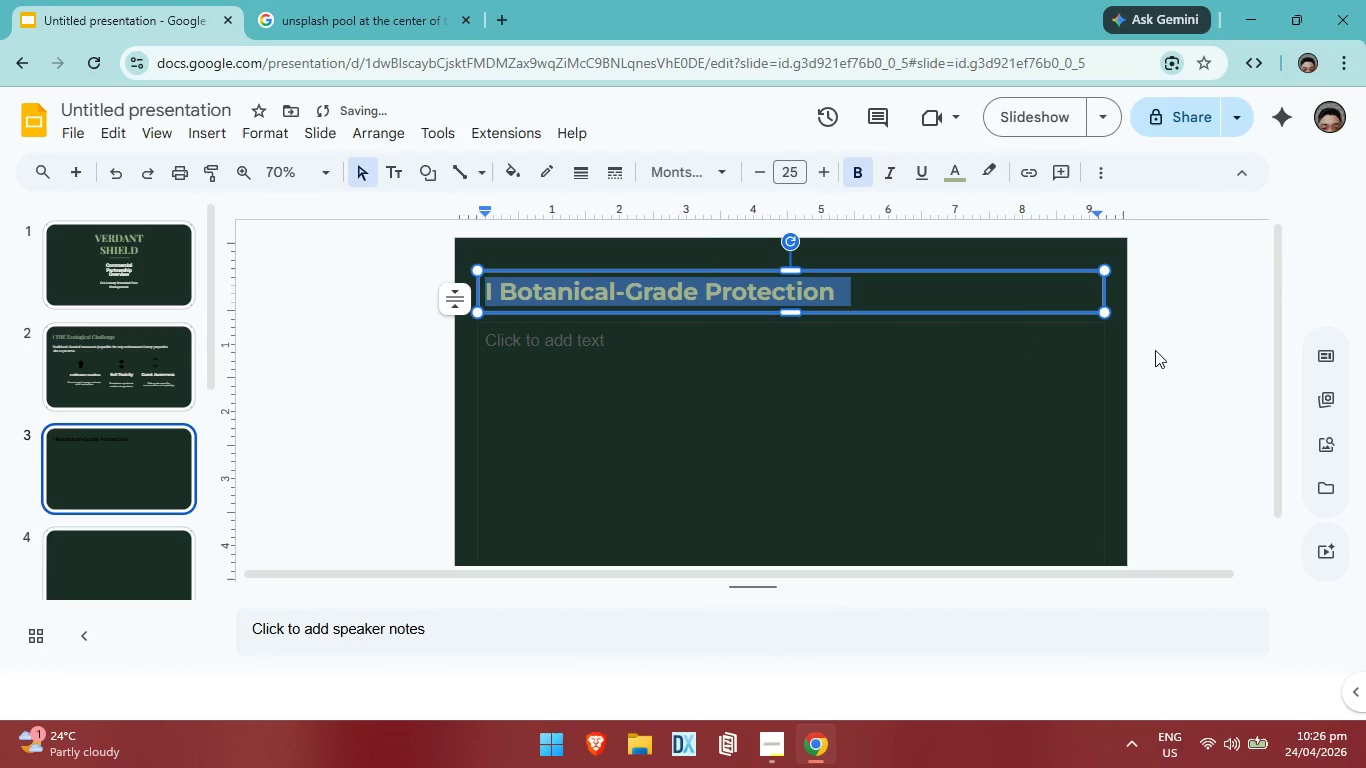 
left_click([1155, 350])
 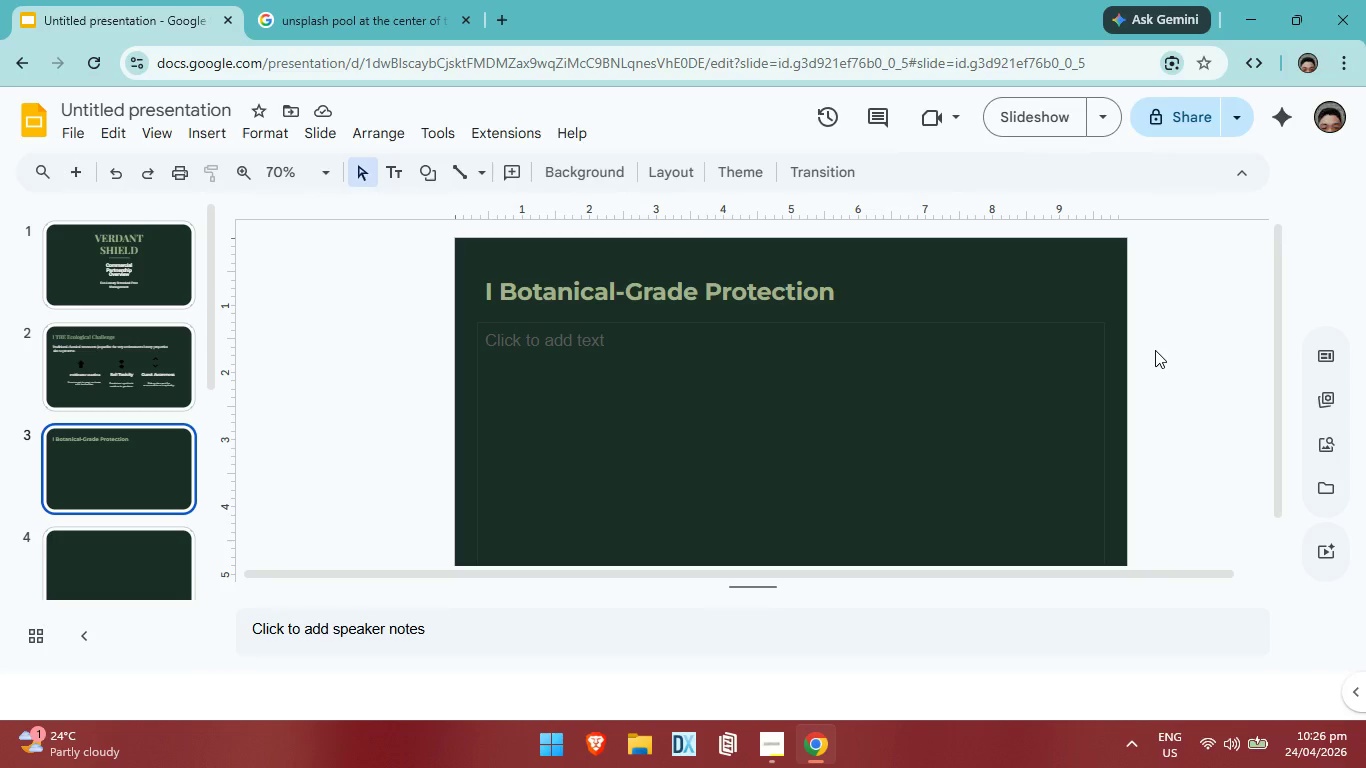 
wait(6.02)
 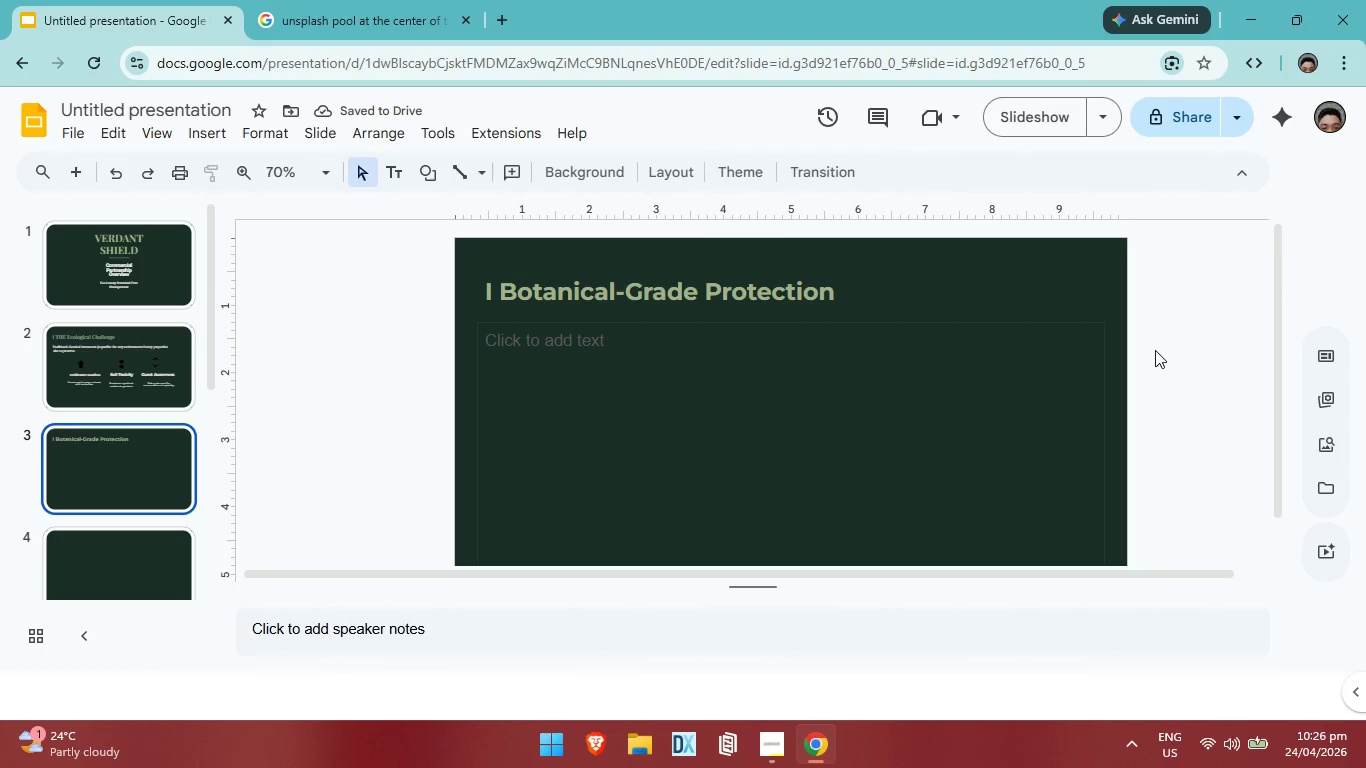 
left_click([822, 296])
 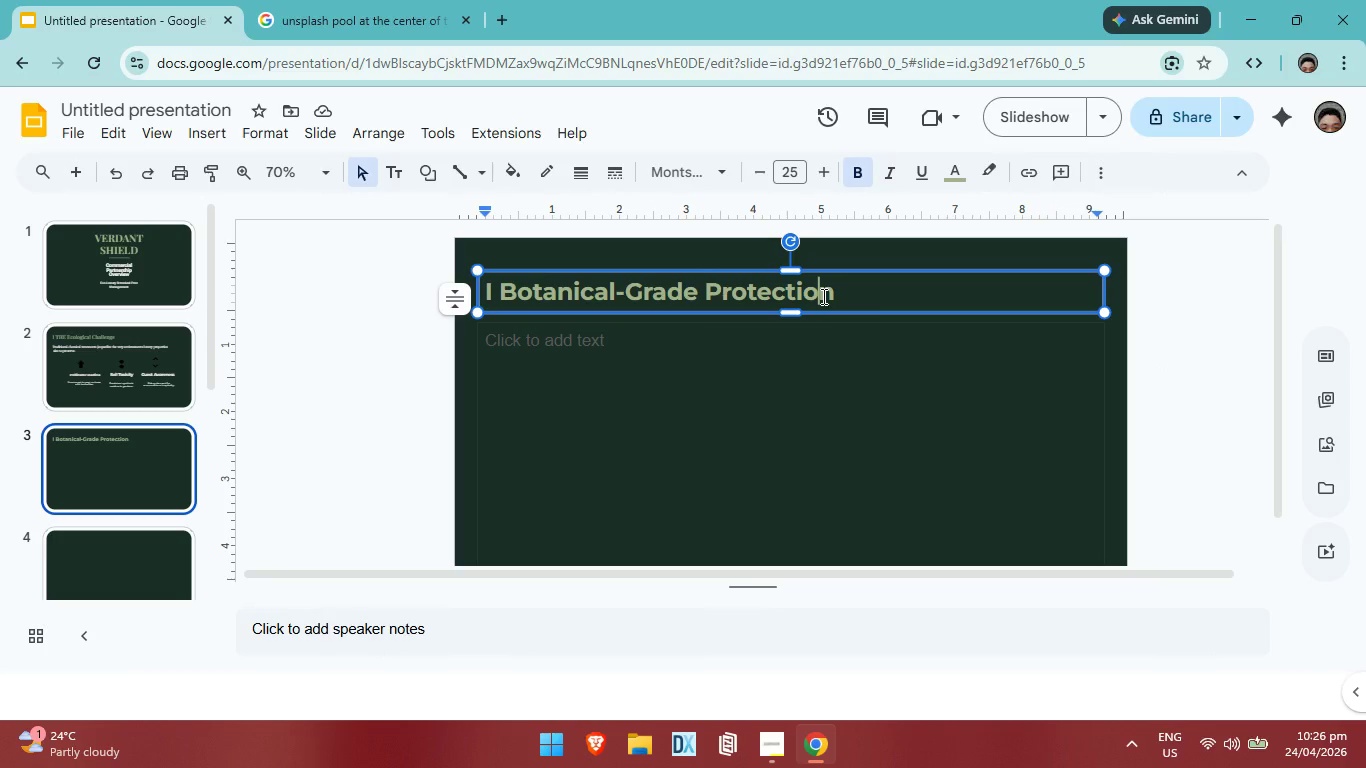 
left_click([843, 292])
 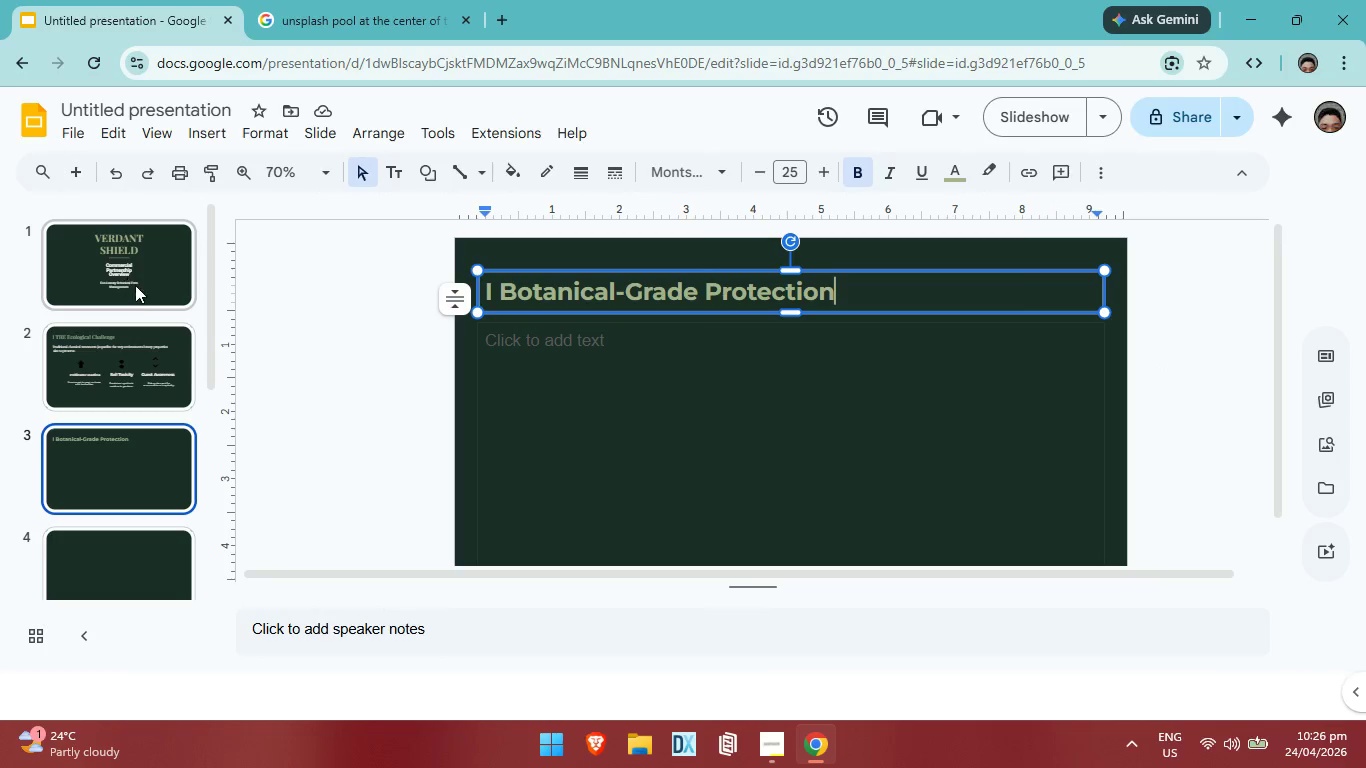 
left_click([137, 365])
 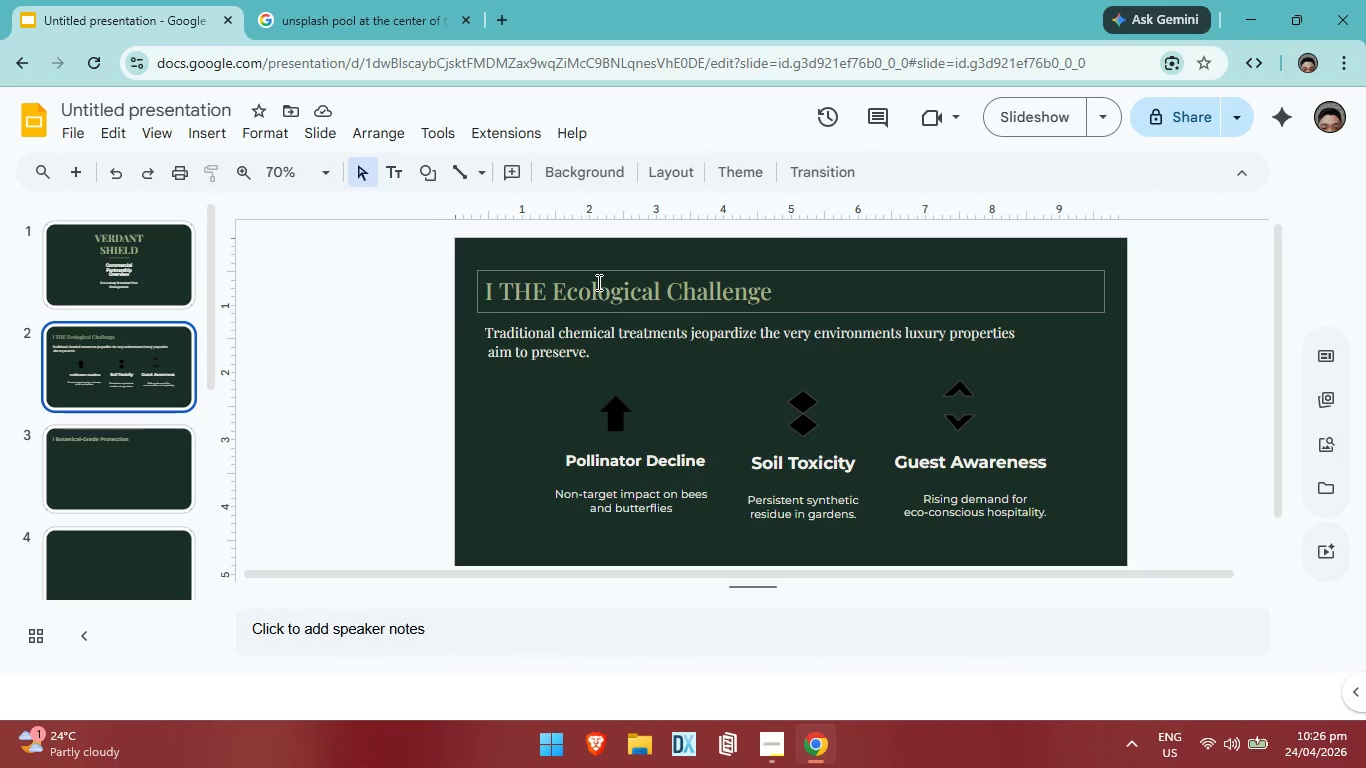 
left_click([597, 282])
 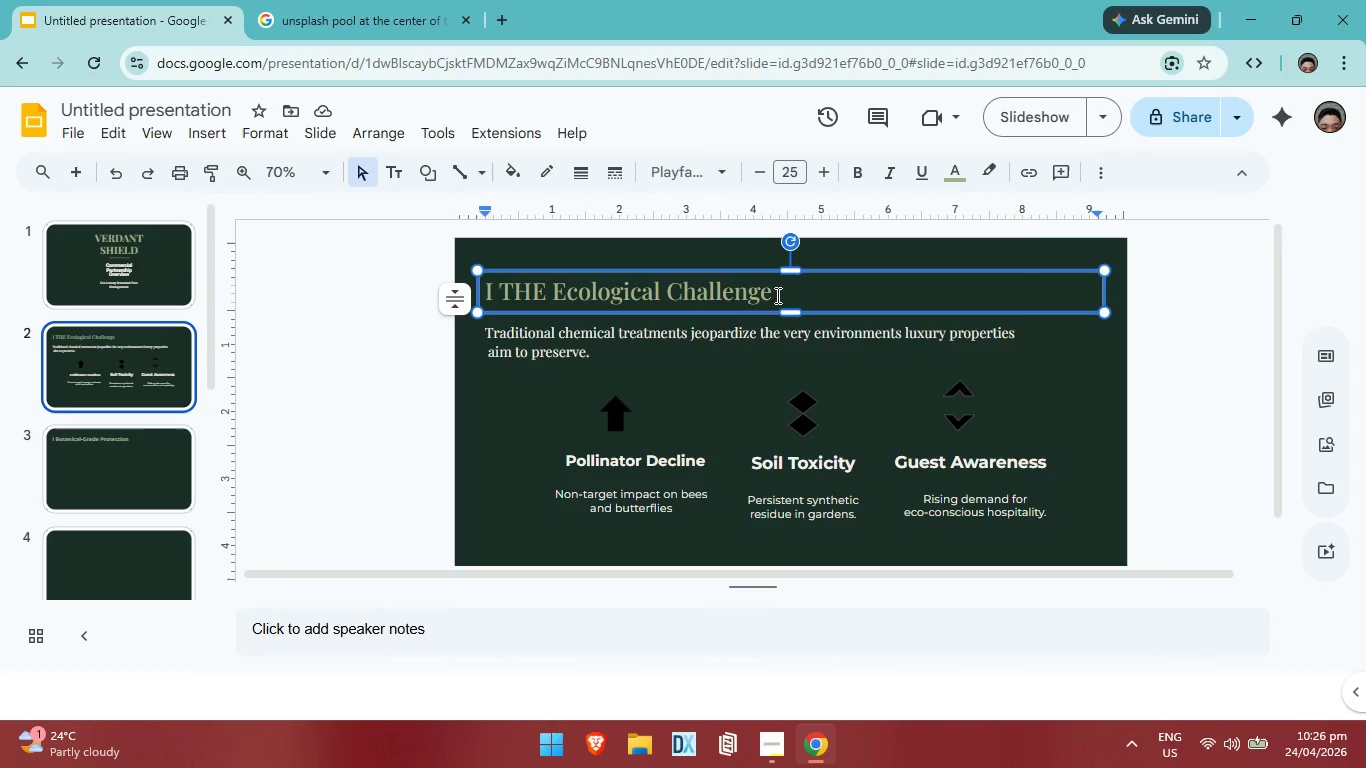 
left_click([776, 295])
 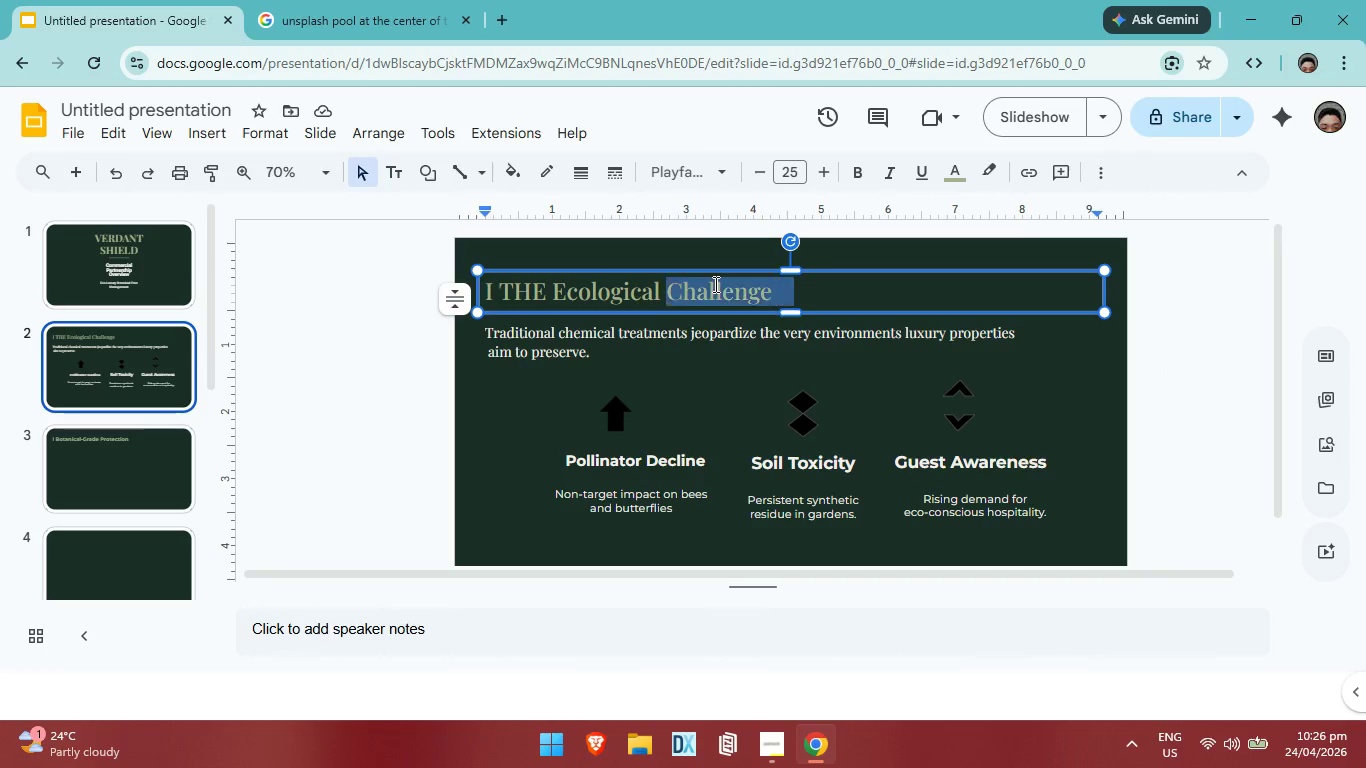 
left_click_drag(start_coordinate=[776, 295], to_coordinate=[484, 288])
 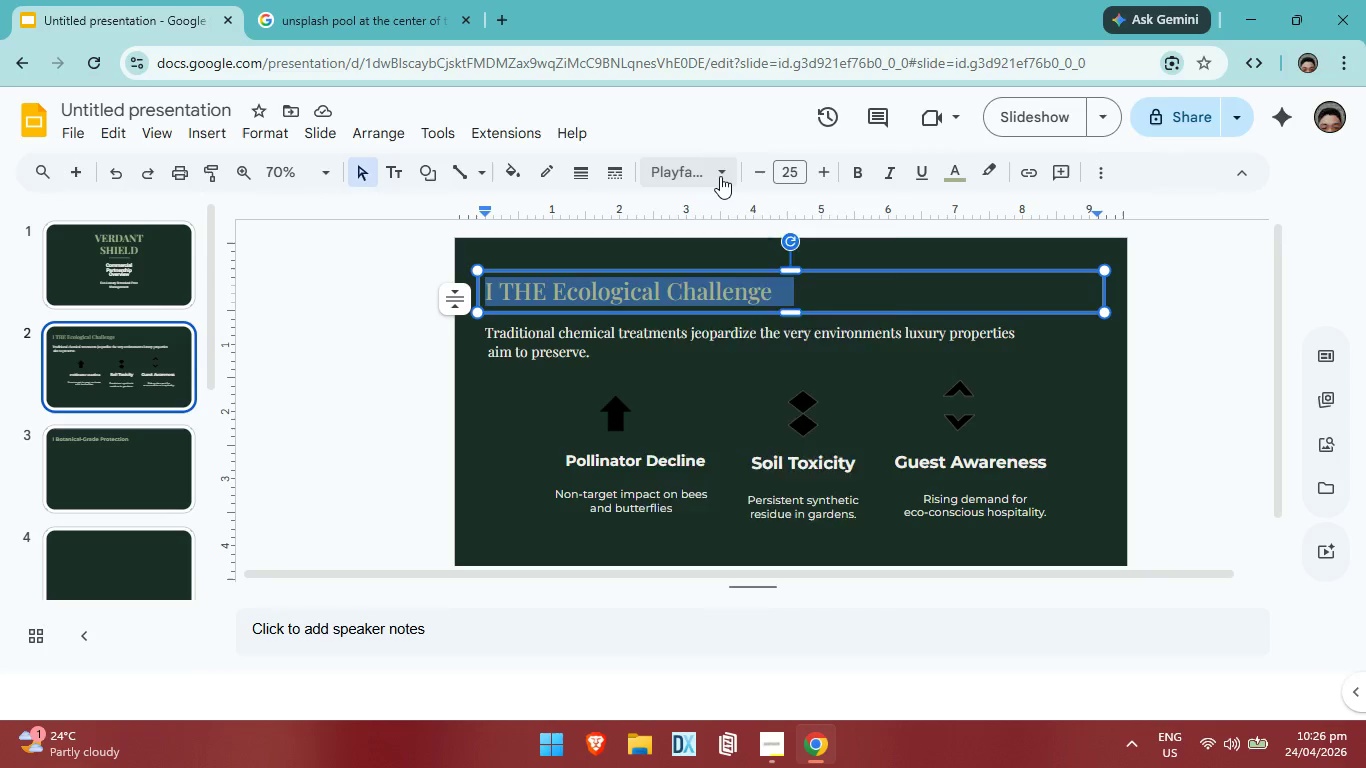 
left_click([720, 175])
 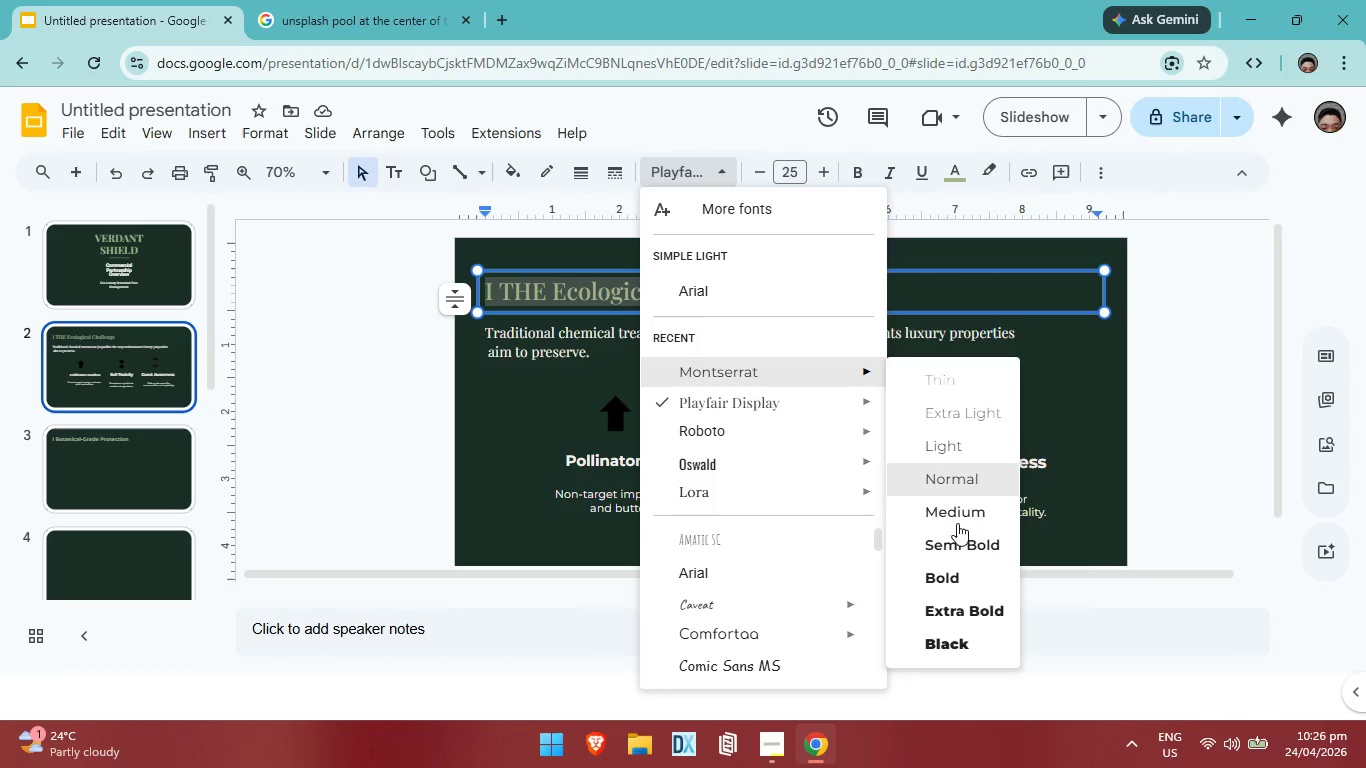 
left_click([963, 563])
 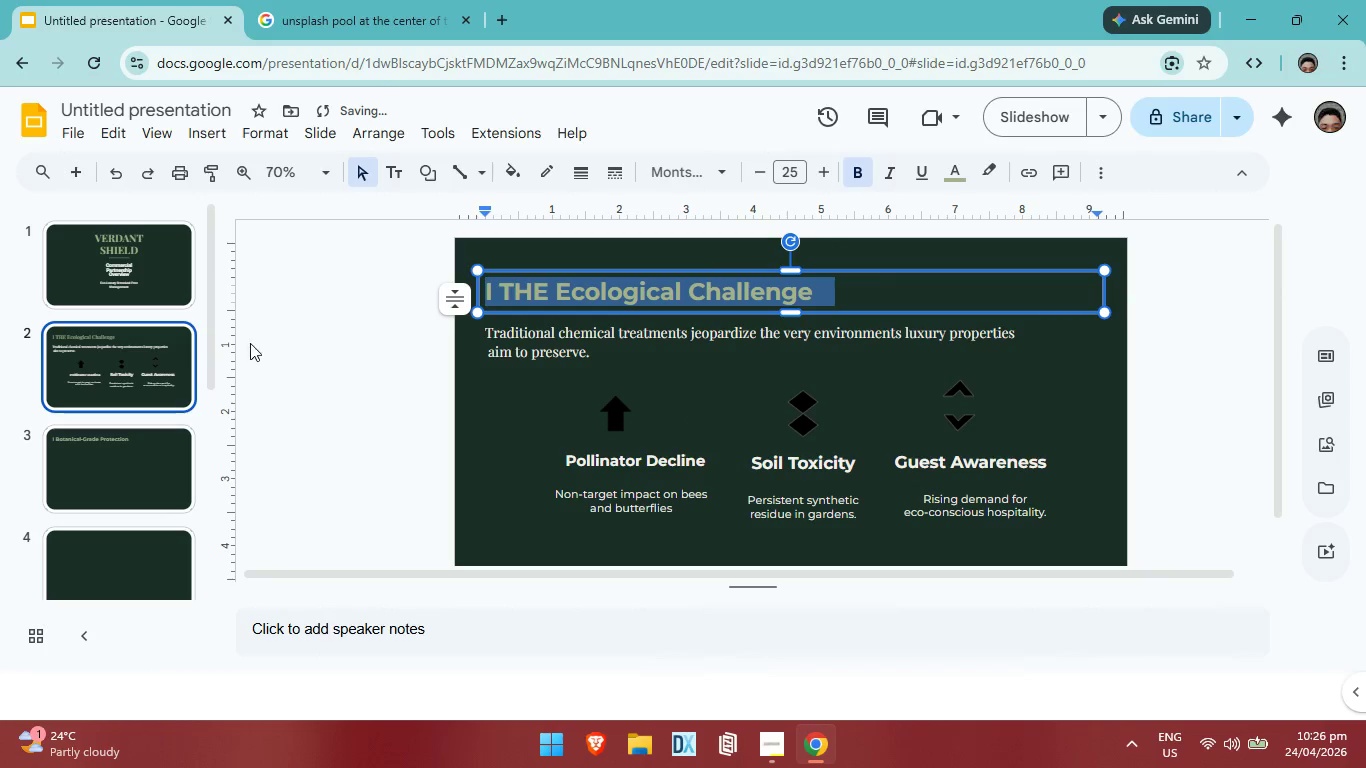 
left_click([107, 352])
 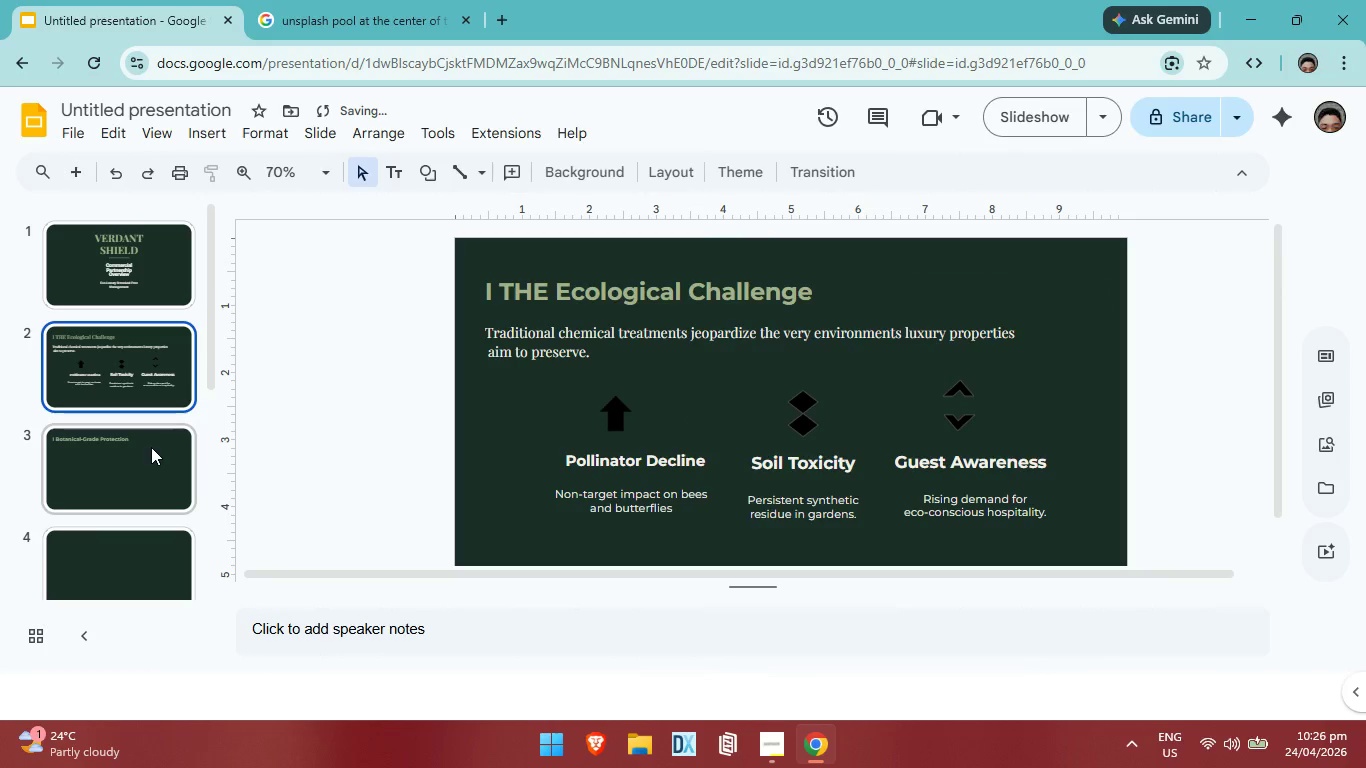 
left_click([151, 447])
 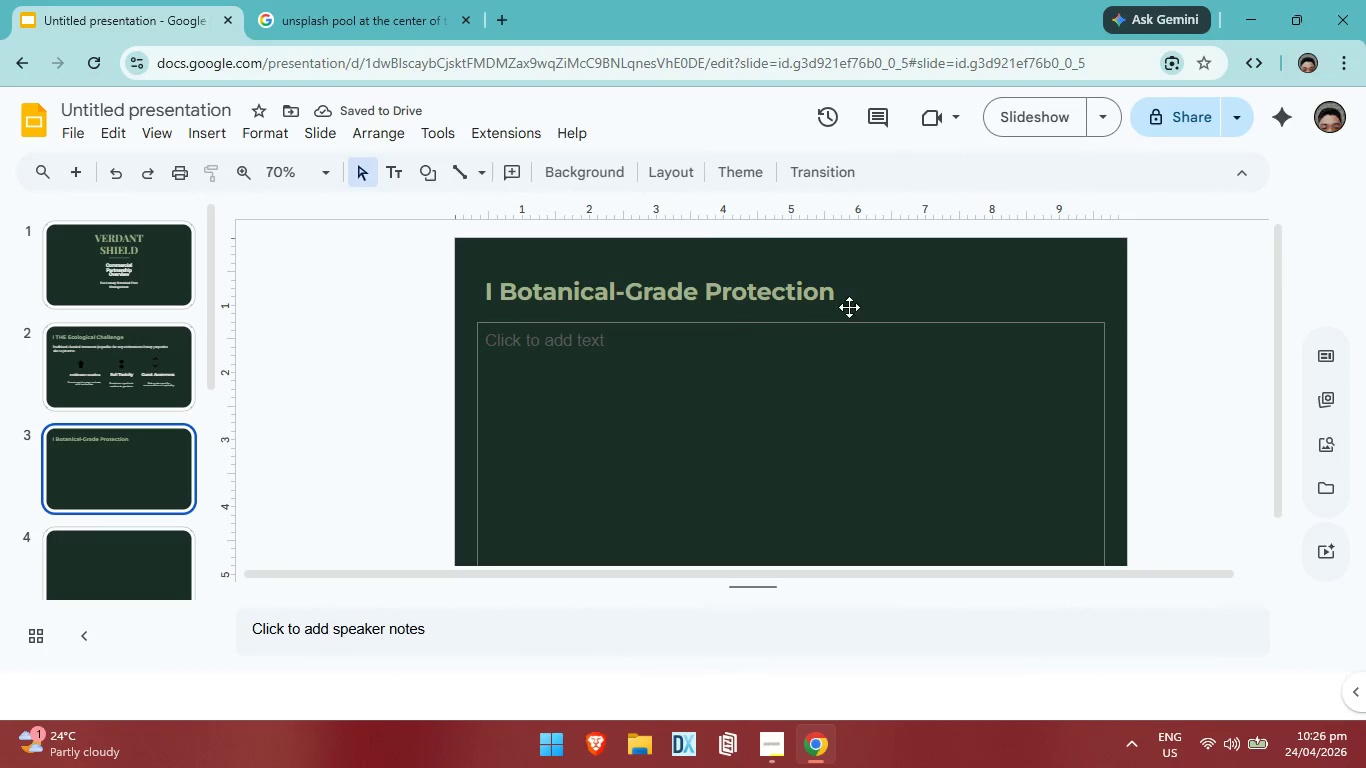 
left_click([854, 295])
 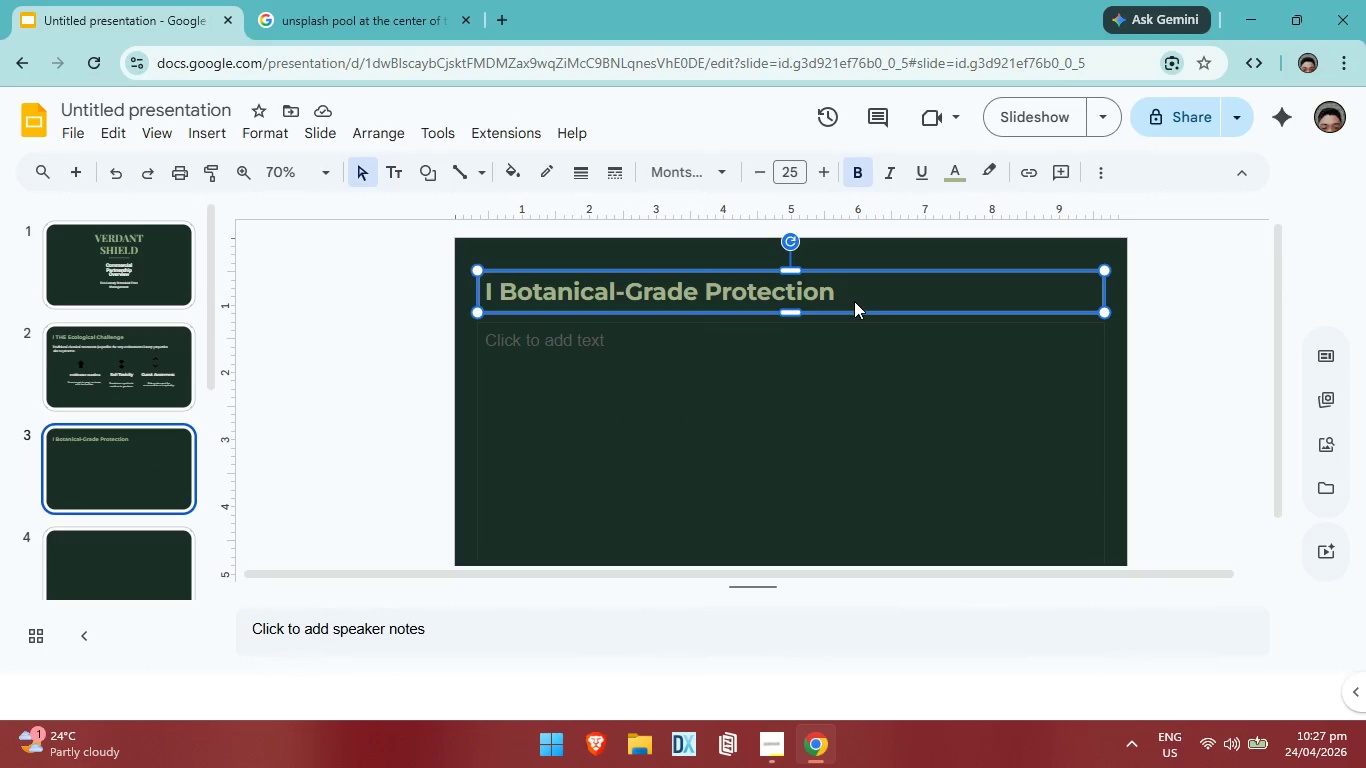 
left_click([575, 348])
 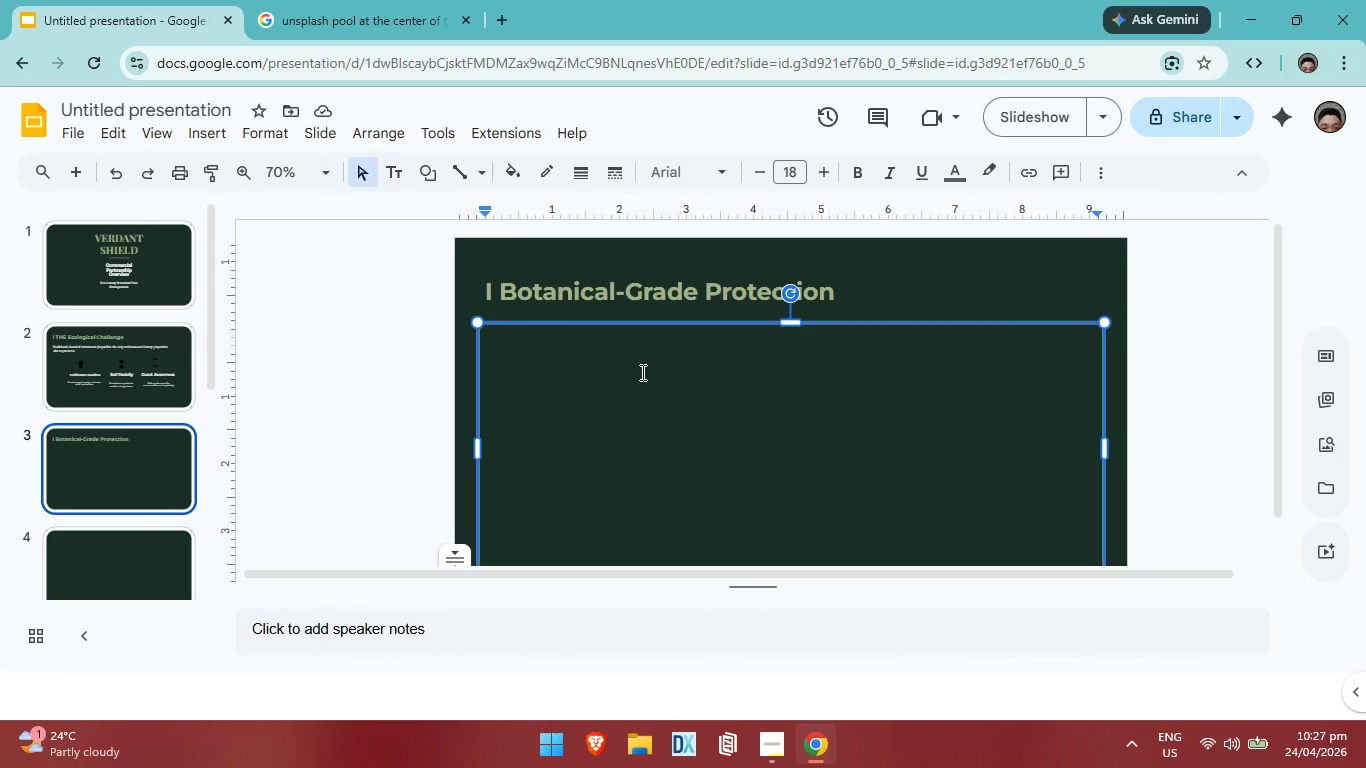 
type(We replace neuroti)
key(Backspace)
type(i)
key(Backspace)
type(oxins with cncen)
key(Backspace)
key(Backspace)
key(Backspace)
key(Backspace)
type(oncentrated botanical oils. High-performance barrier protection that honors the ecosystem. )
 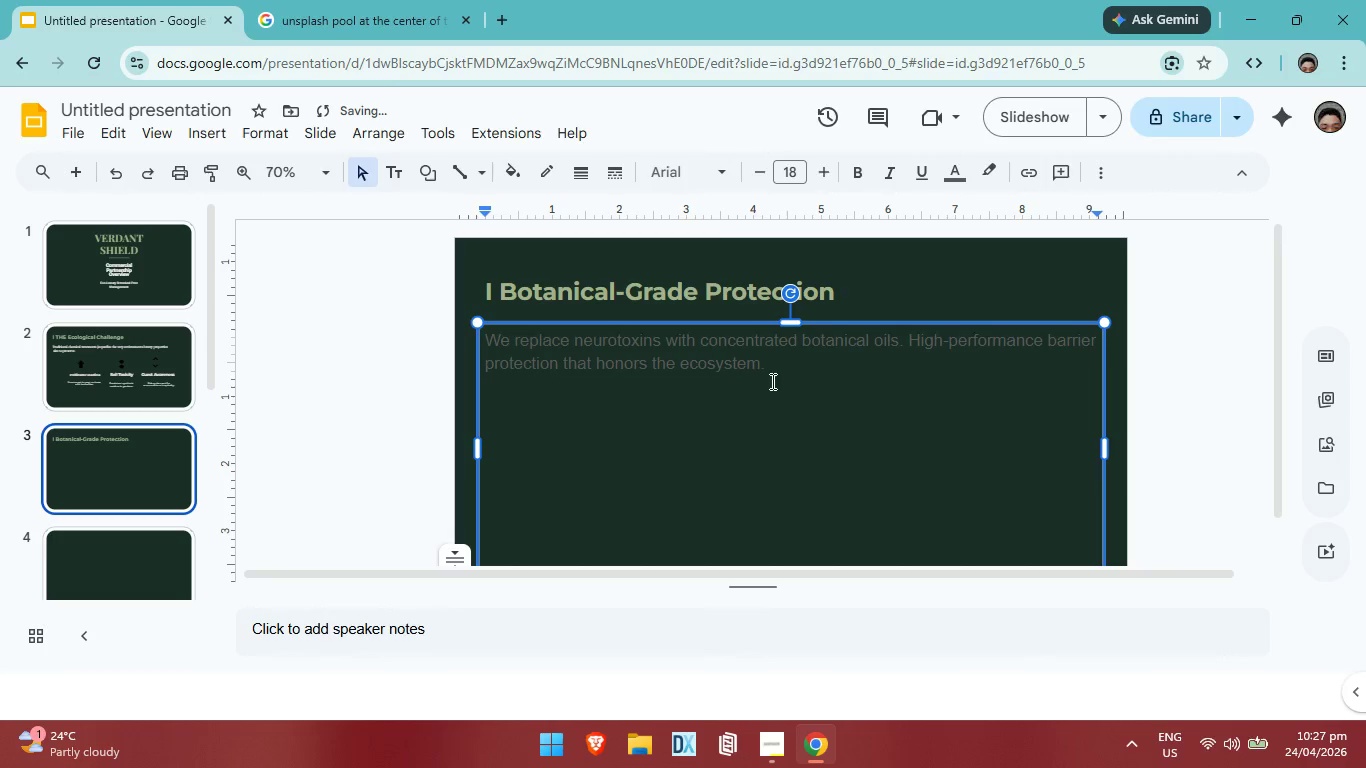 
left_click_drag(start_coordinate=[774, 362], to_coordinate=[474, 348])
 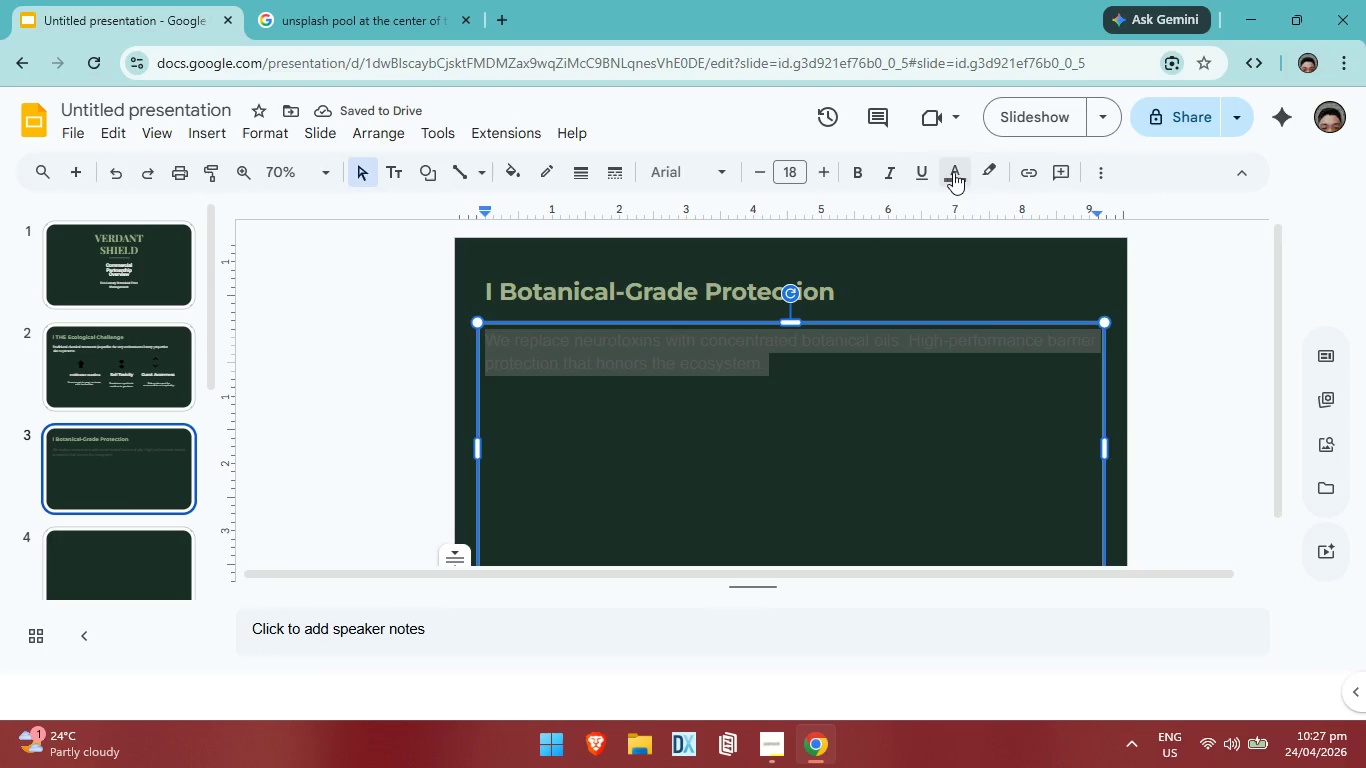 
left_click([953, 172])
 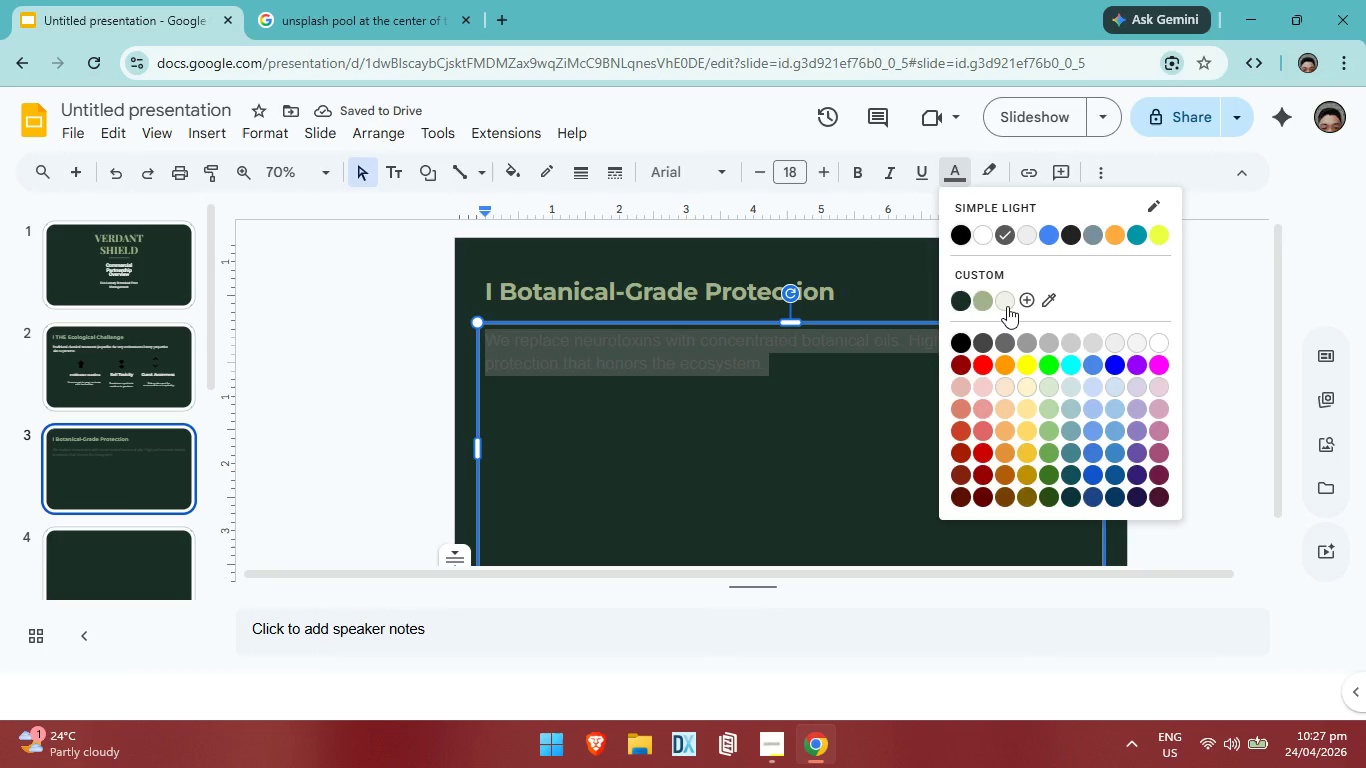 
left_click([1007, 306])
 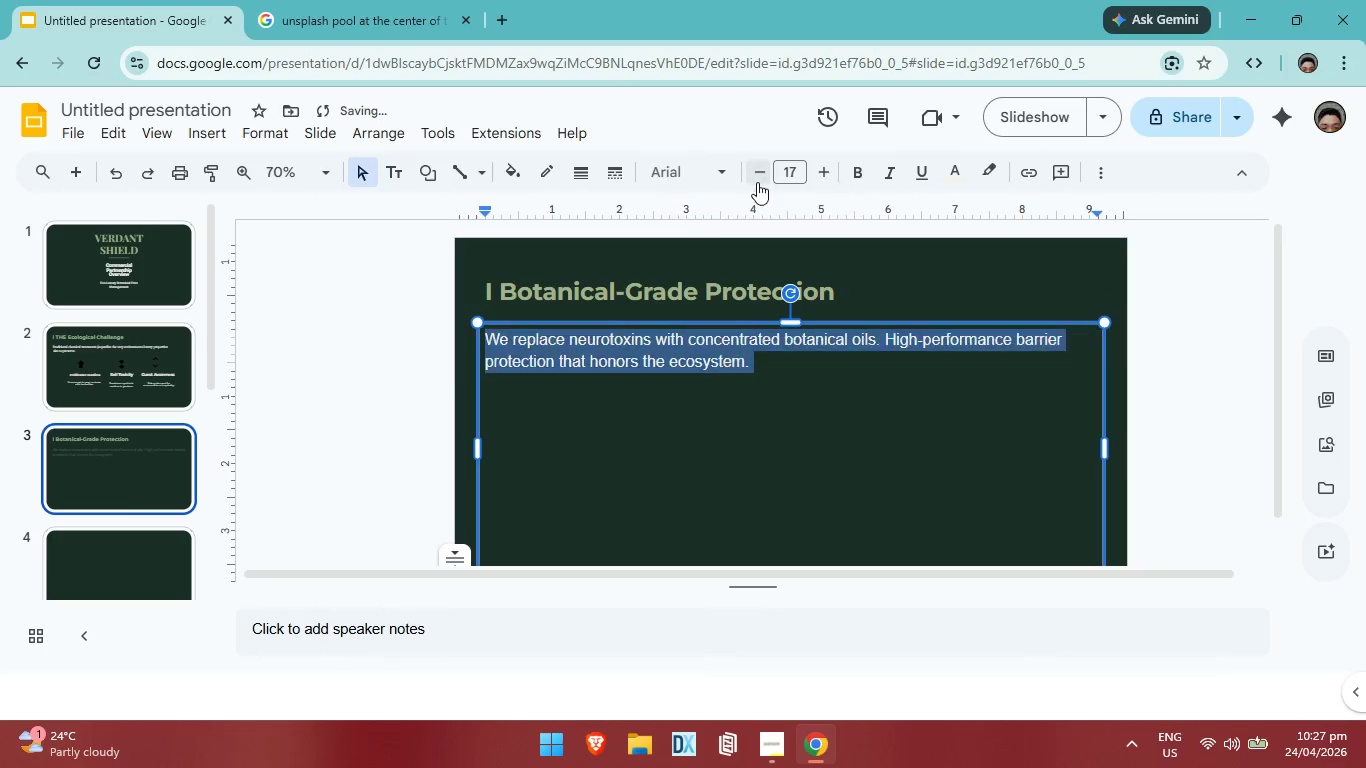 
double_click([757, 182])
 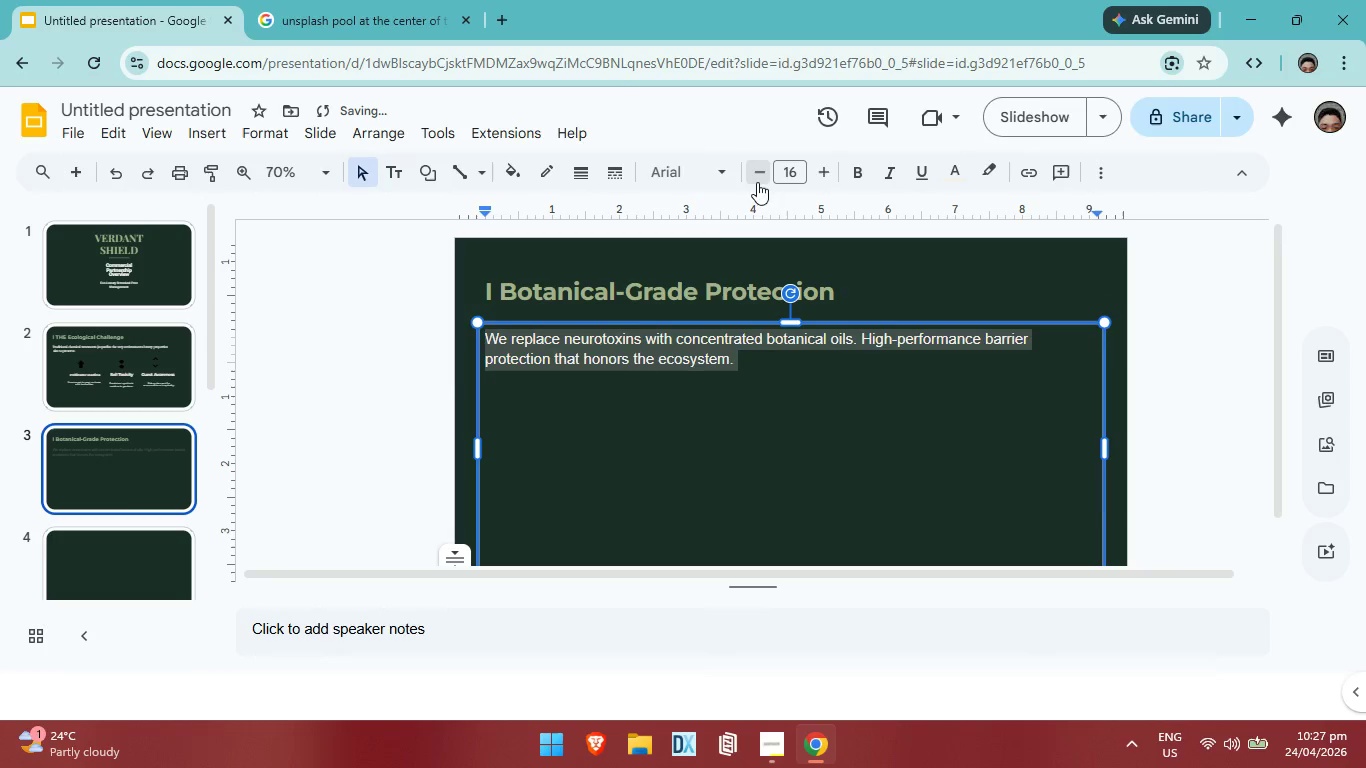 
triple_click([757, 182])
 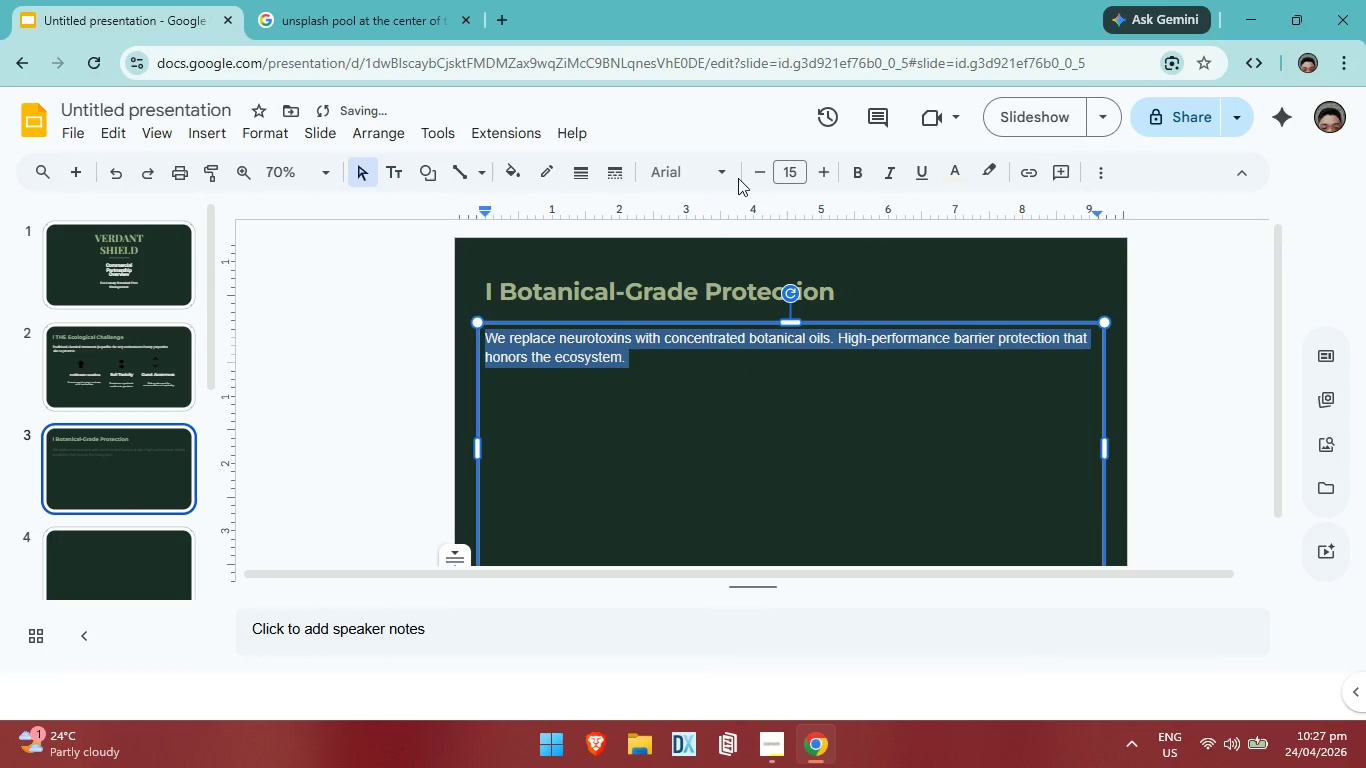 
left_click([739, 177])
 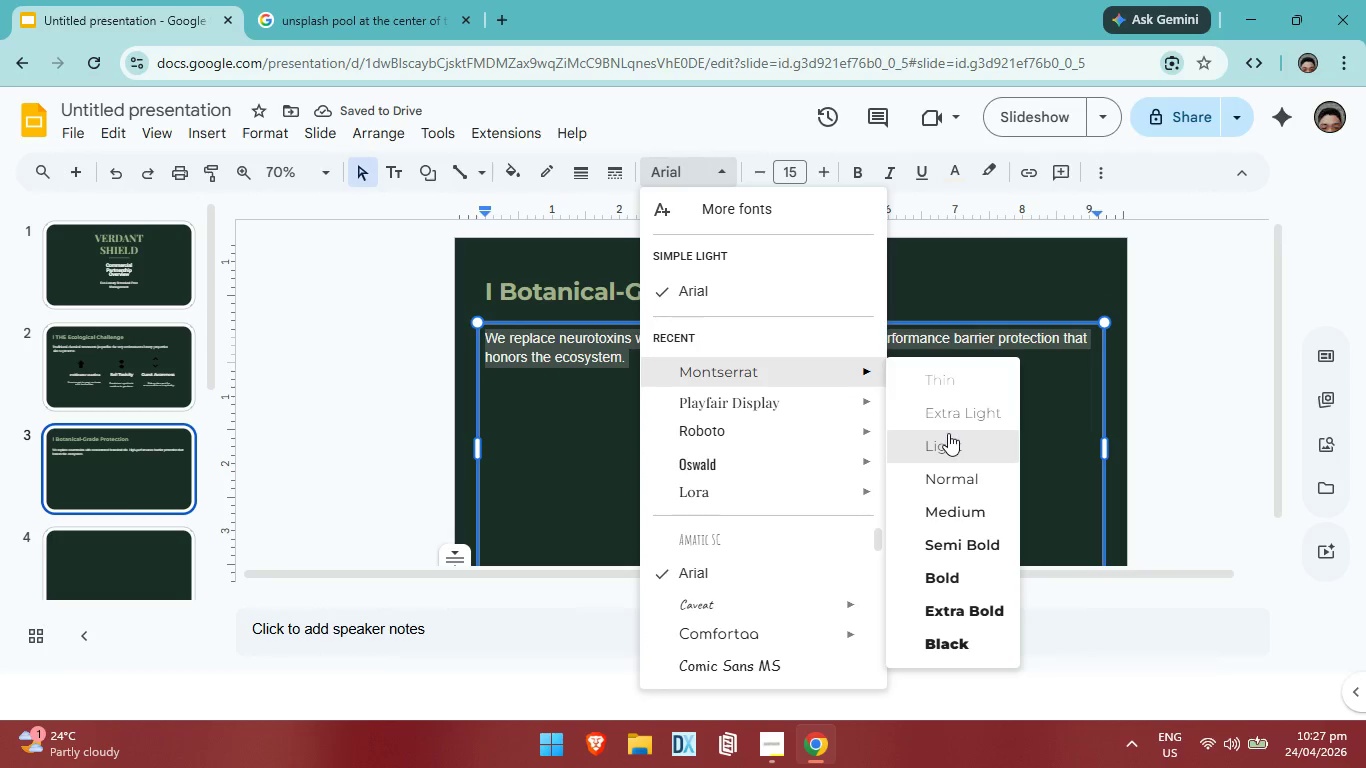 
left_click([951, 470])
 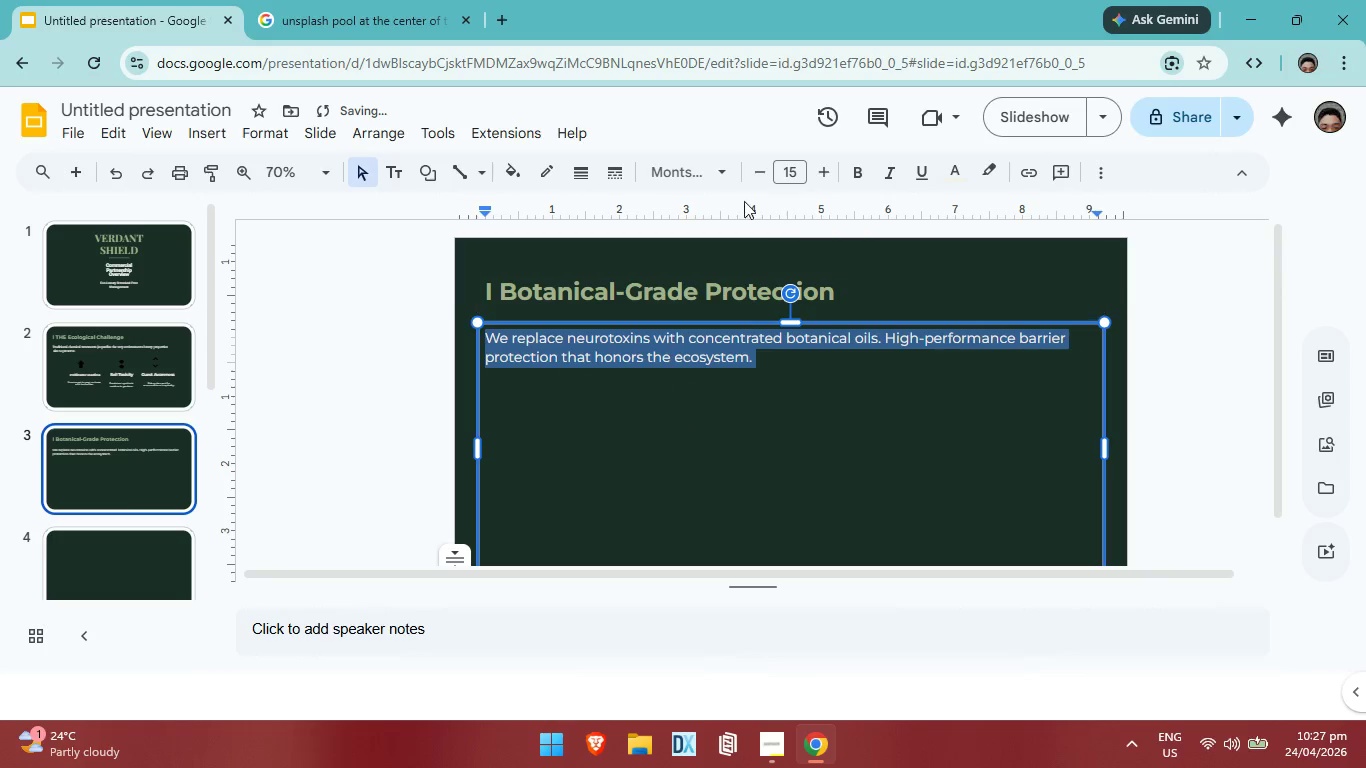 
left_click([766, 173])
 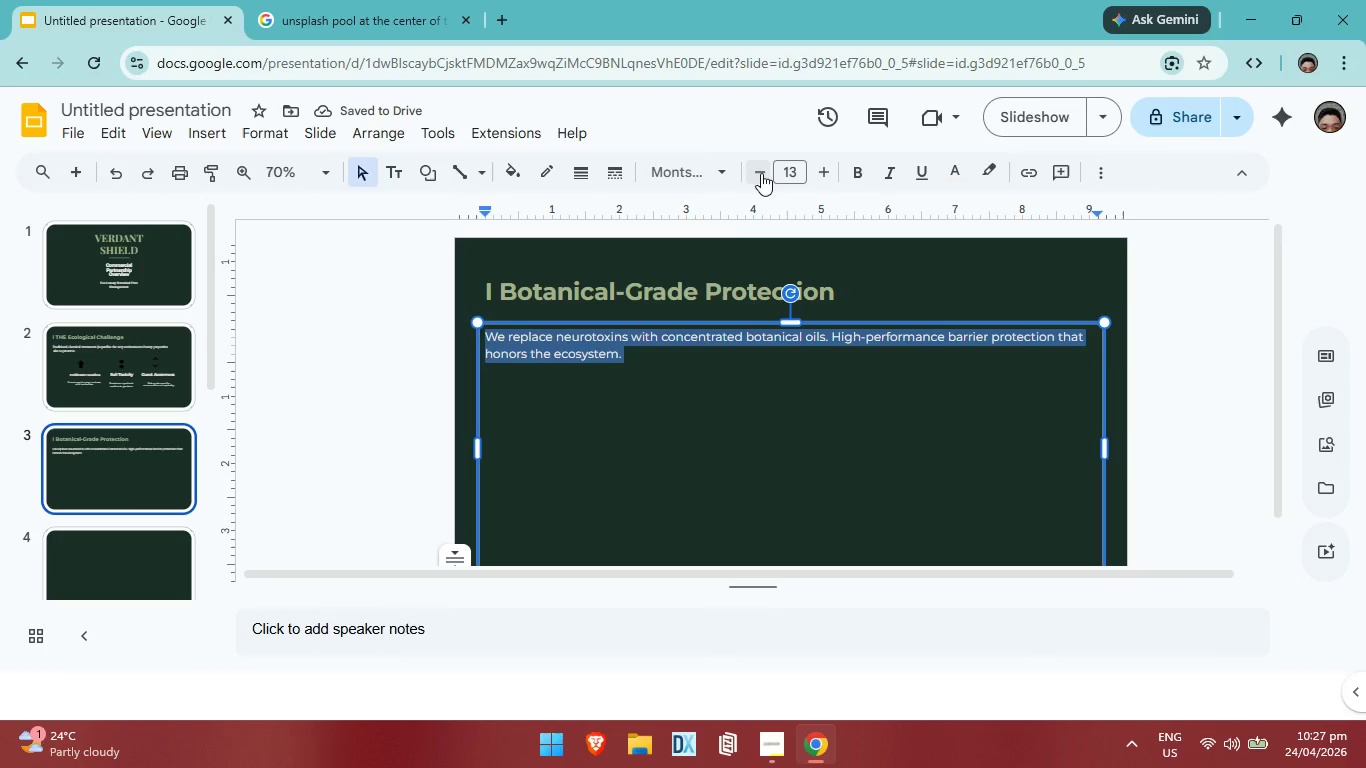 
wait(7.45)
 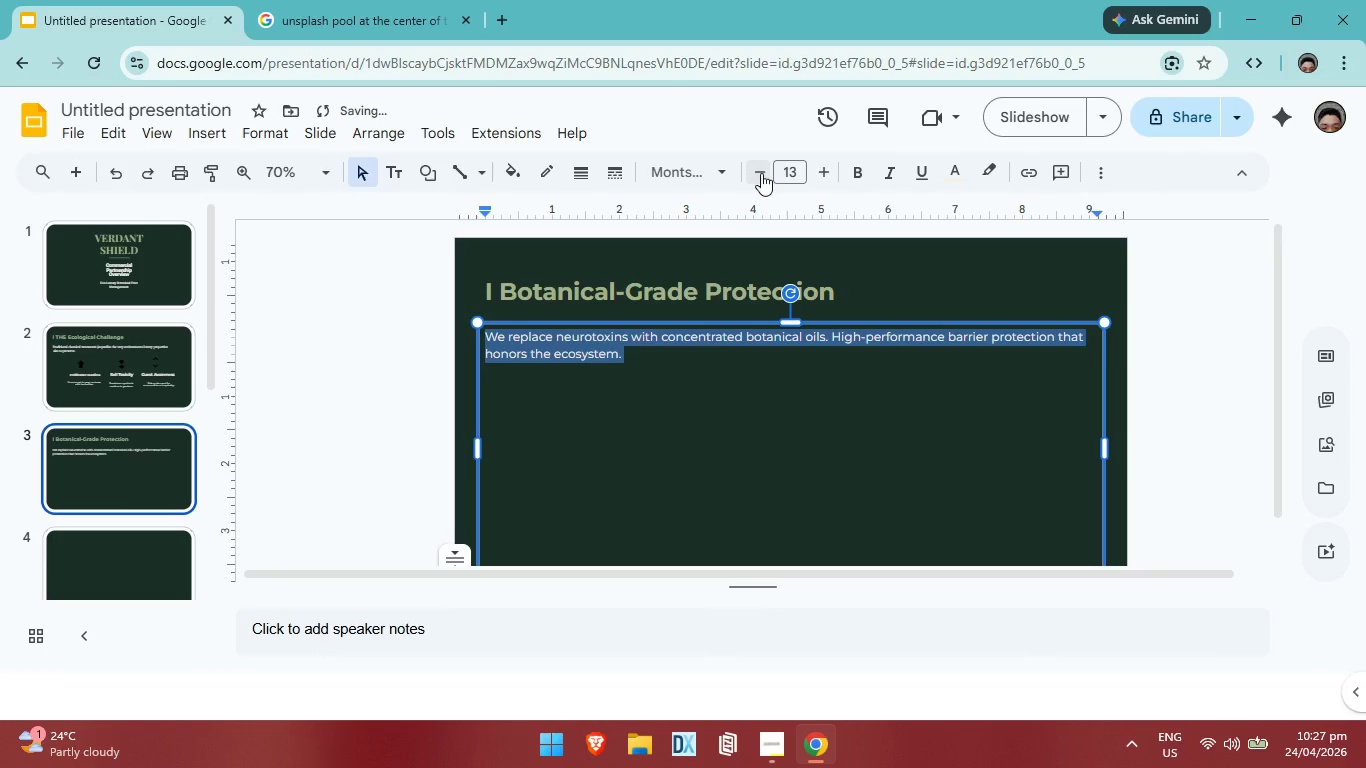 
left_click([761, 173])
 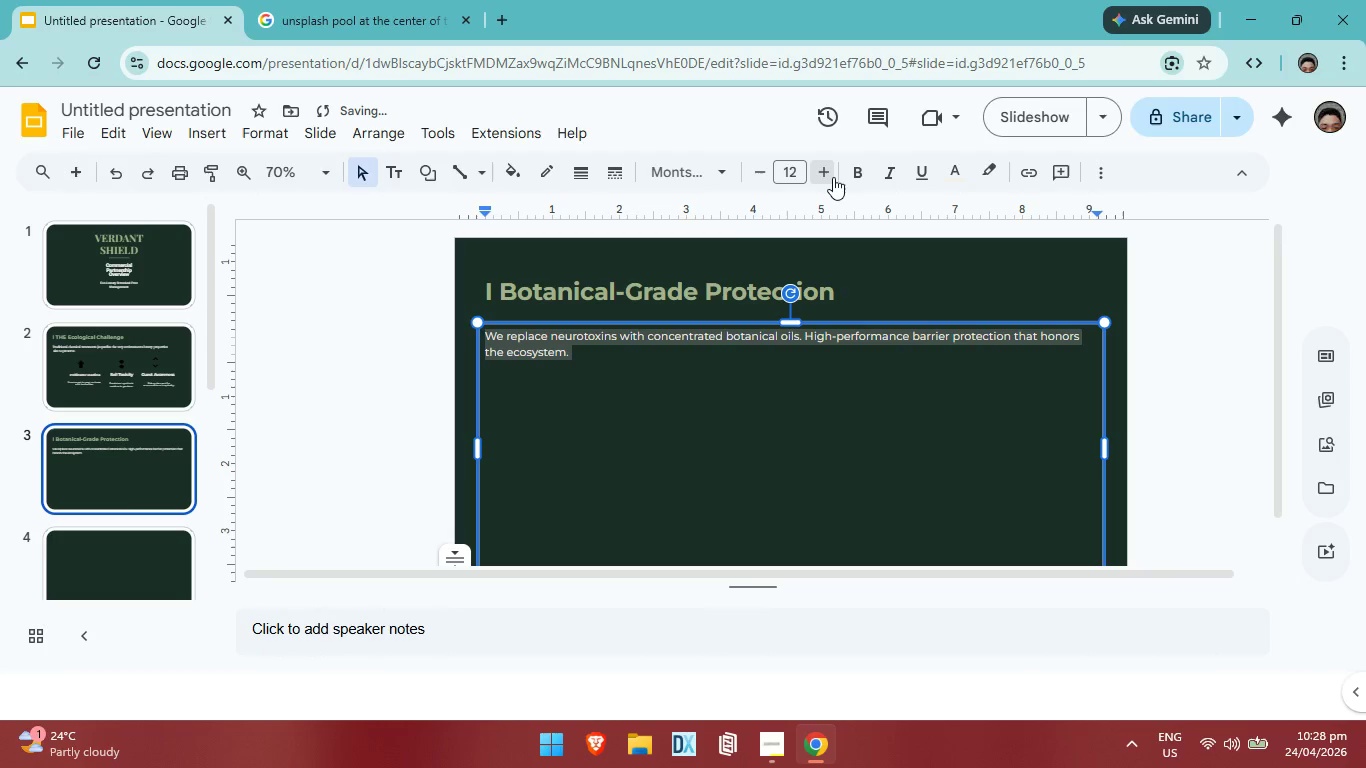 
double_click([833, 177])
 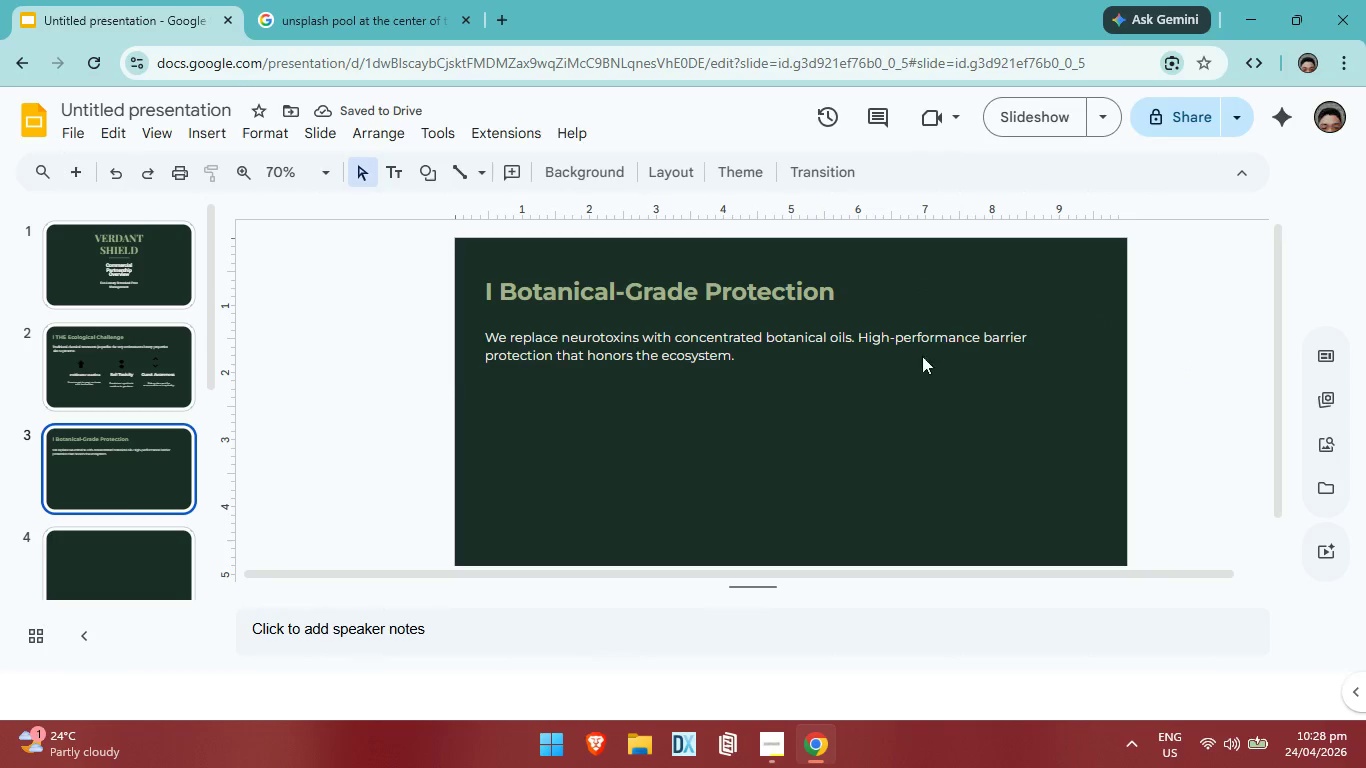 
left_click([705, 354])
 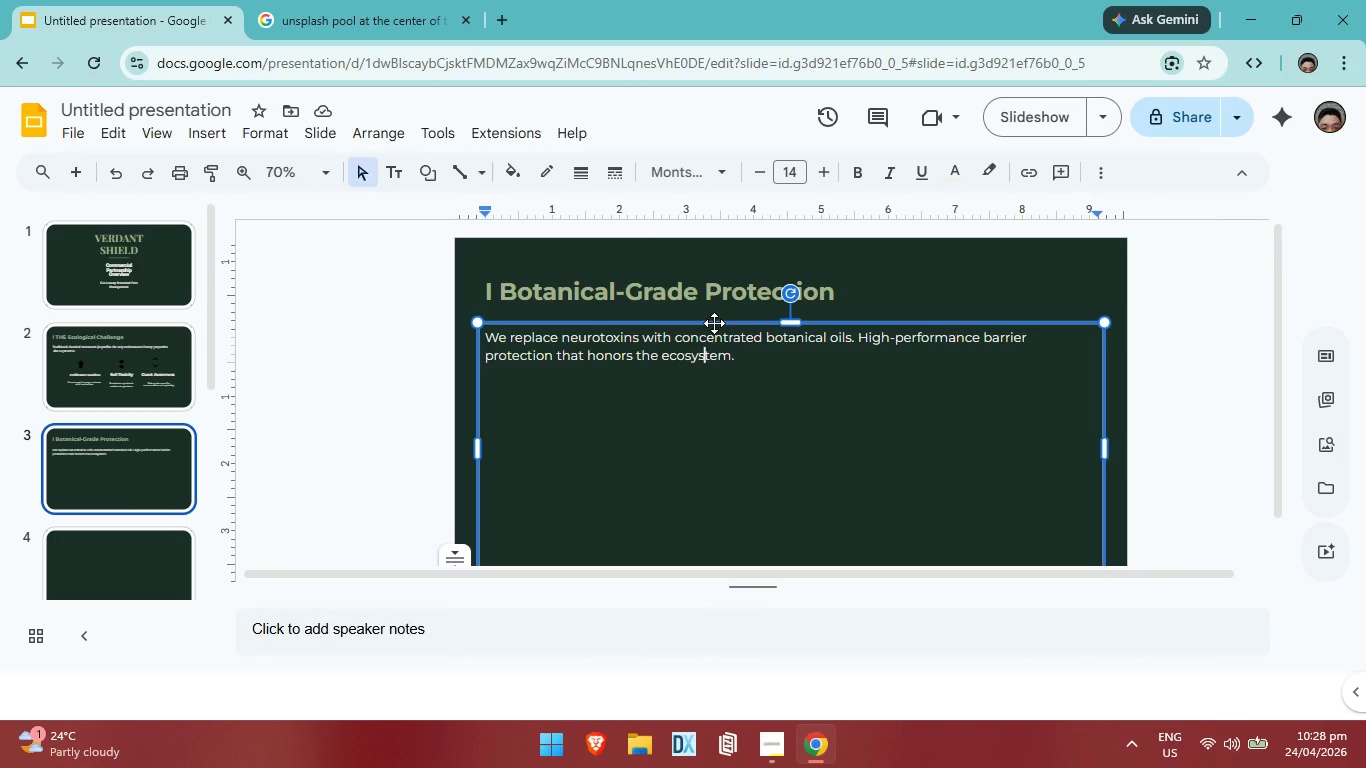 
left_click([714, 323])
 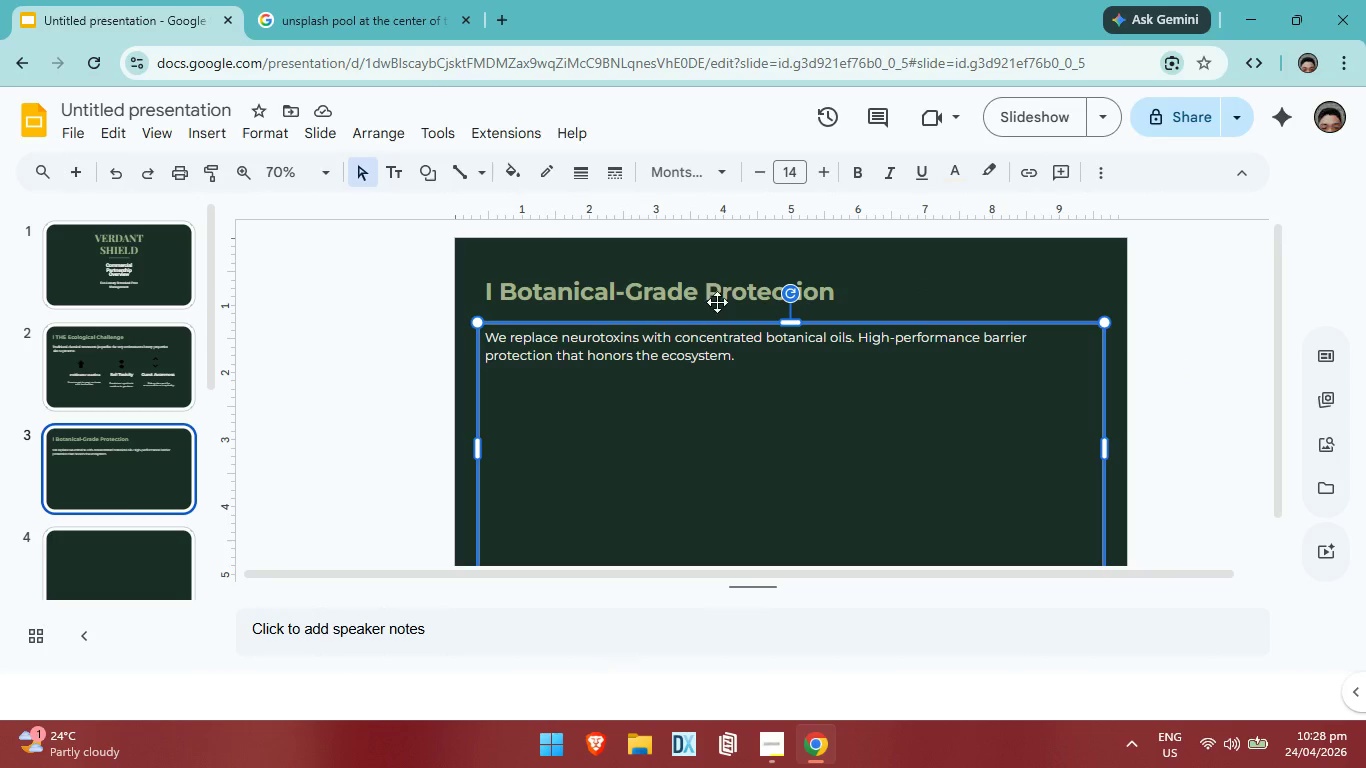 
key(ArrowUp)
 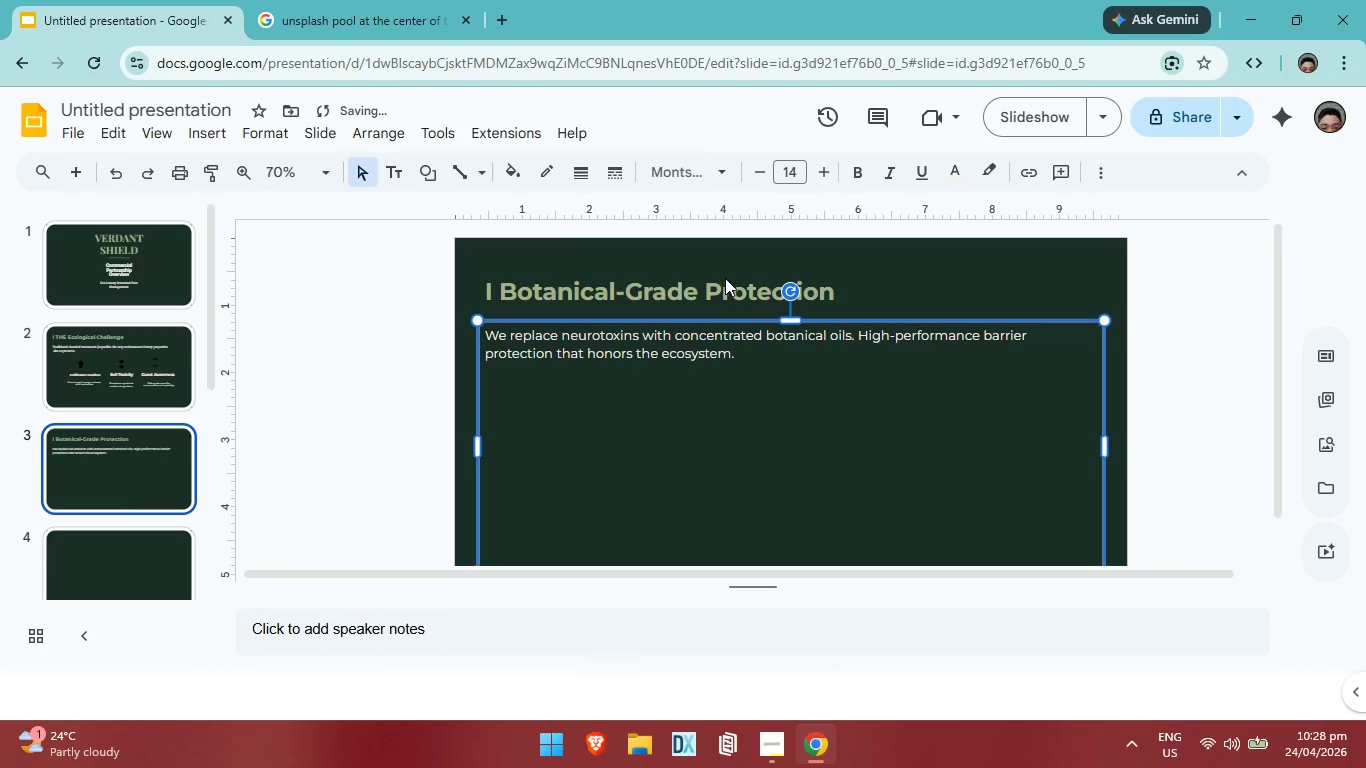 
key(ArrowUp)
 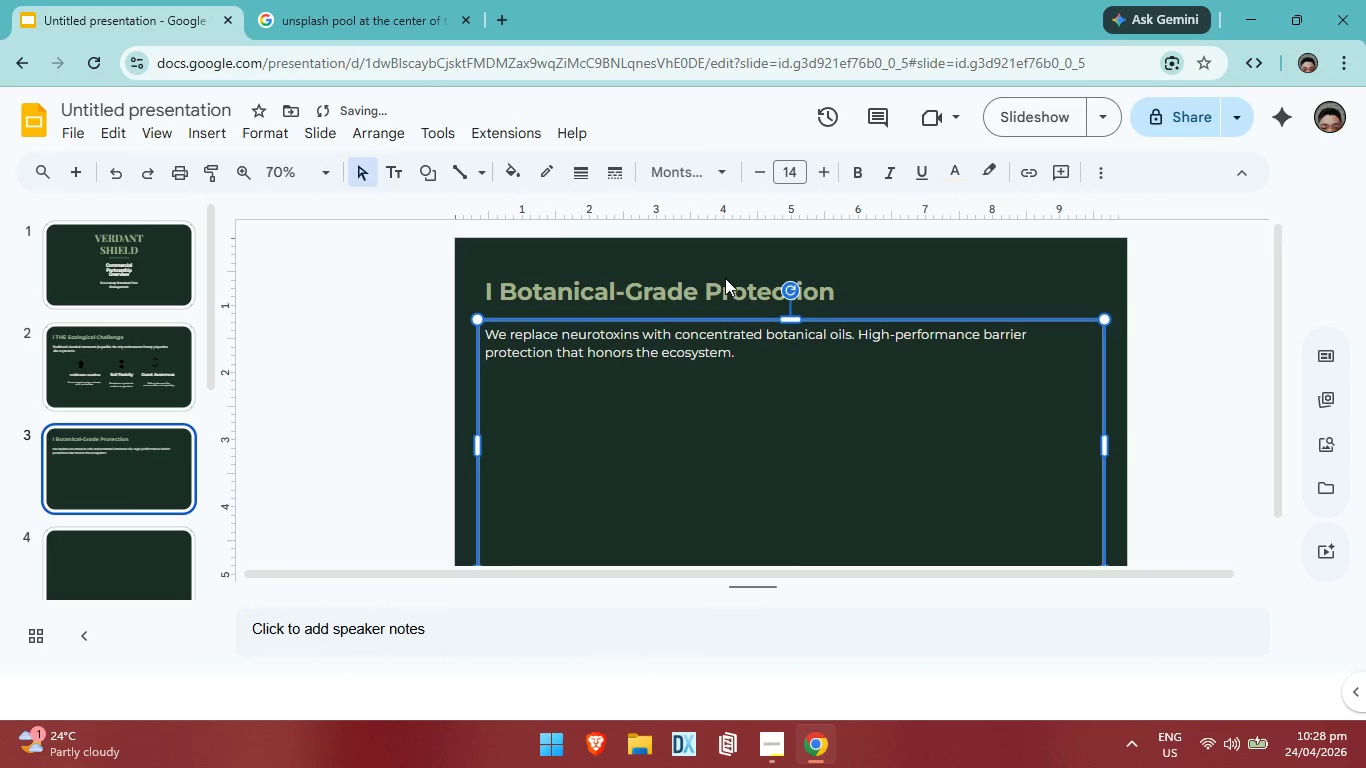 
key(ArrowUp)
 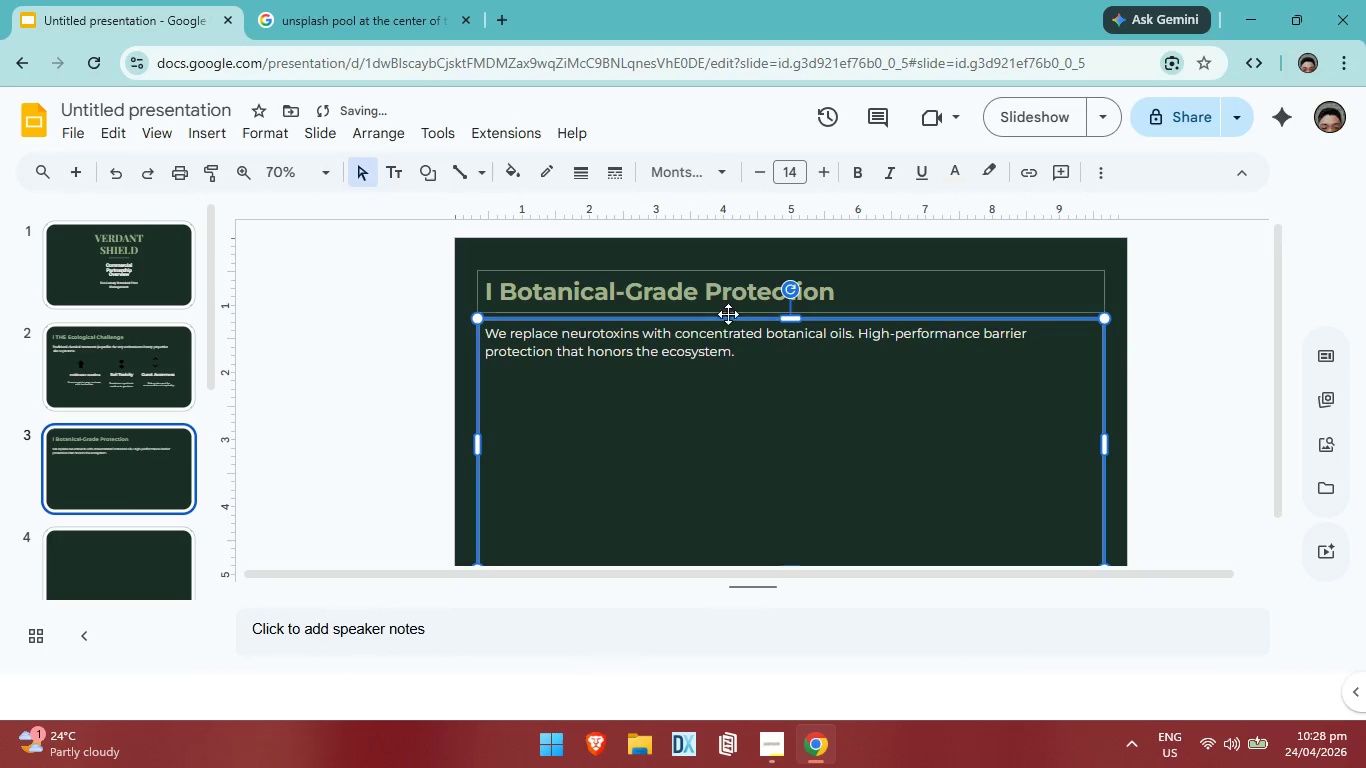 
key(ArrowUp)
 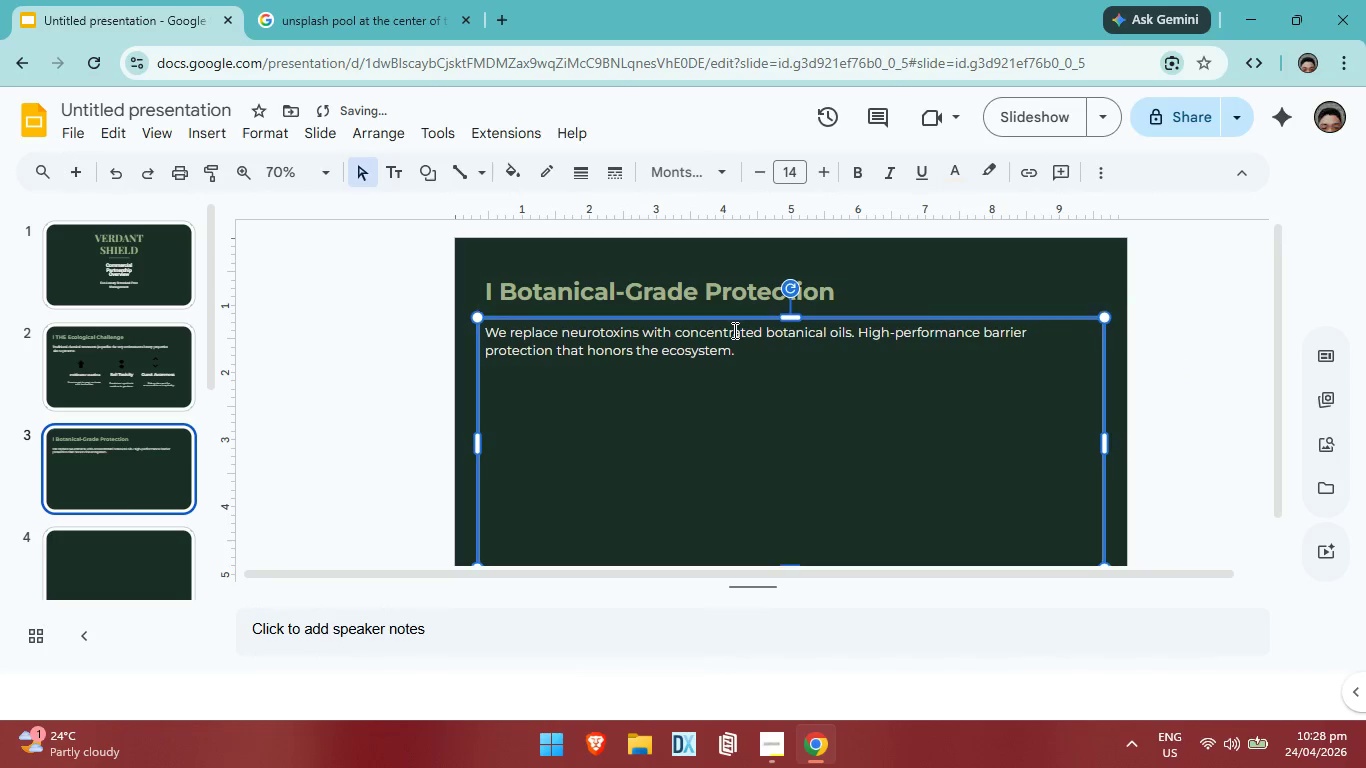 
key(ArrowUp)
 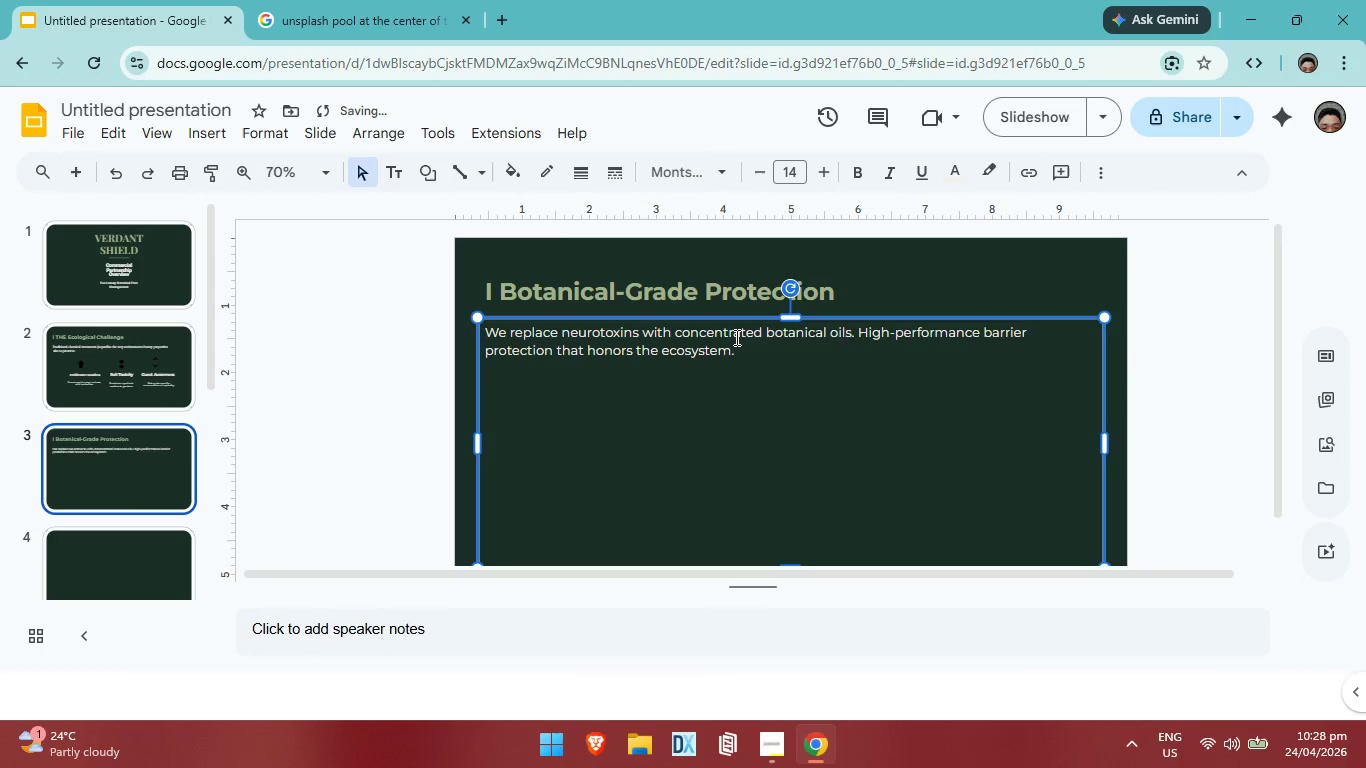 
key(ArrowUp)
 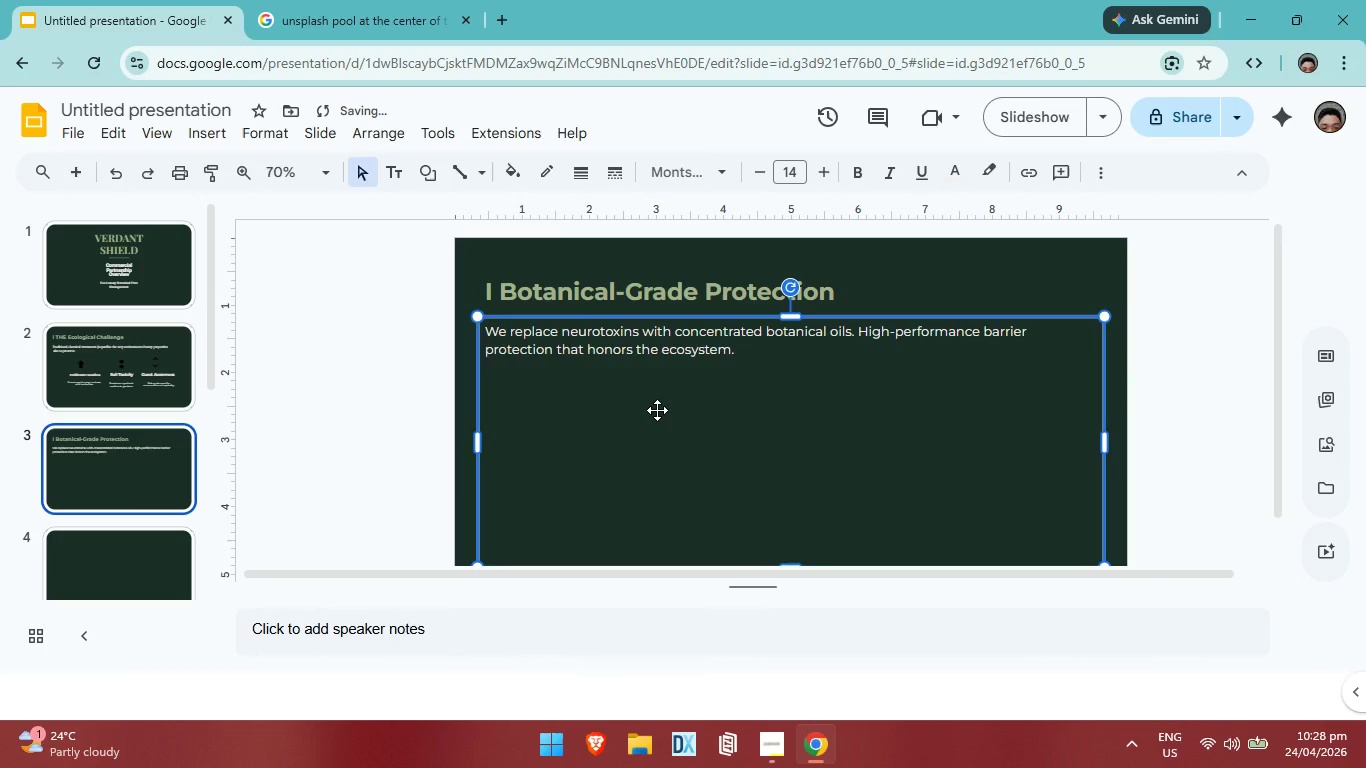 
left_click([658, 409])
 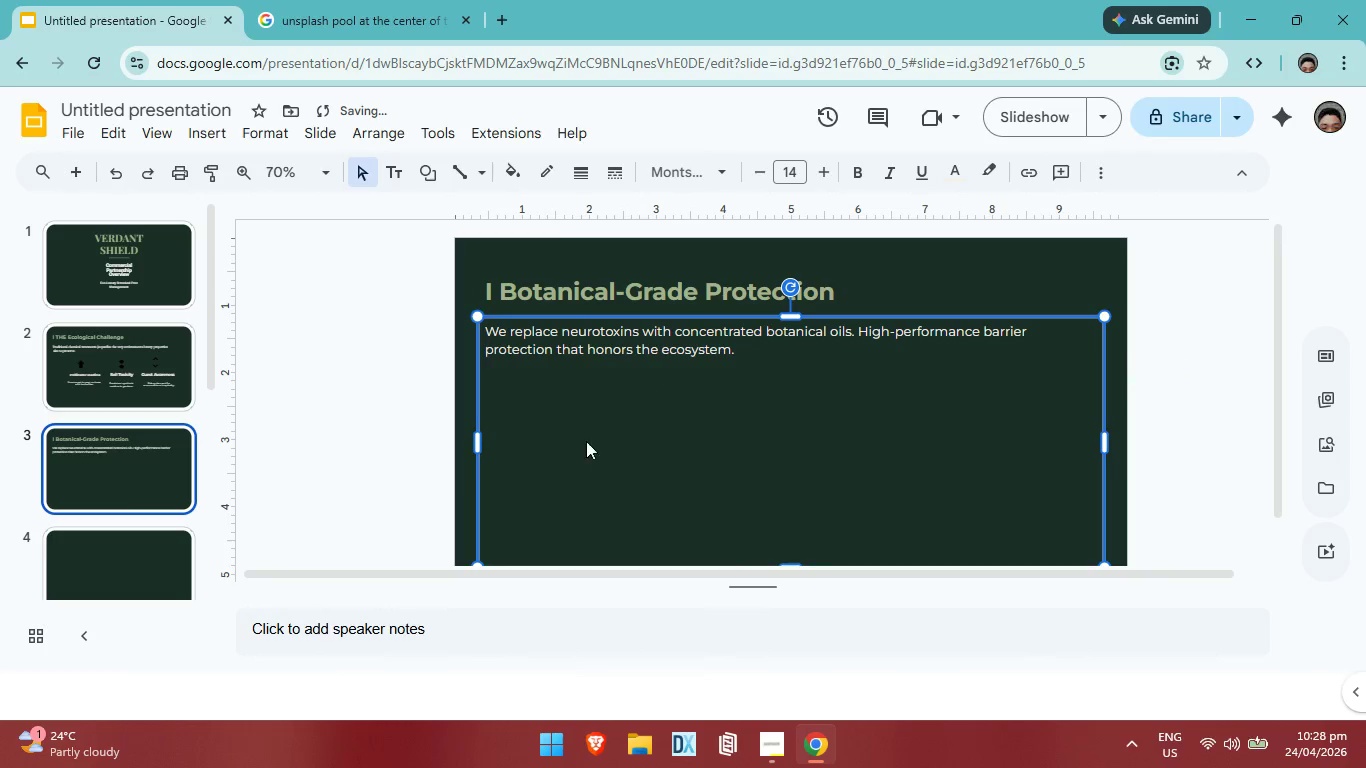 
left_click([547, 410])
 